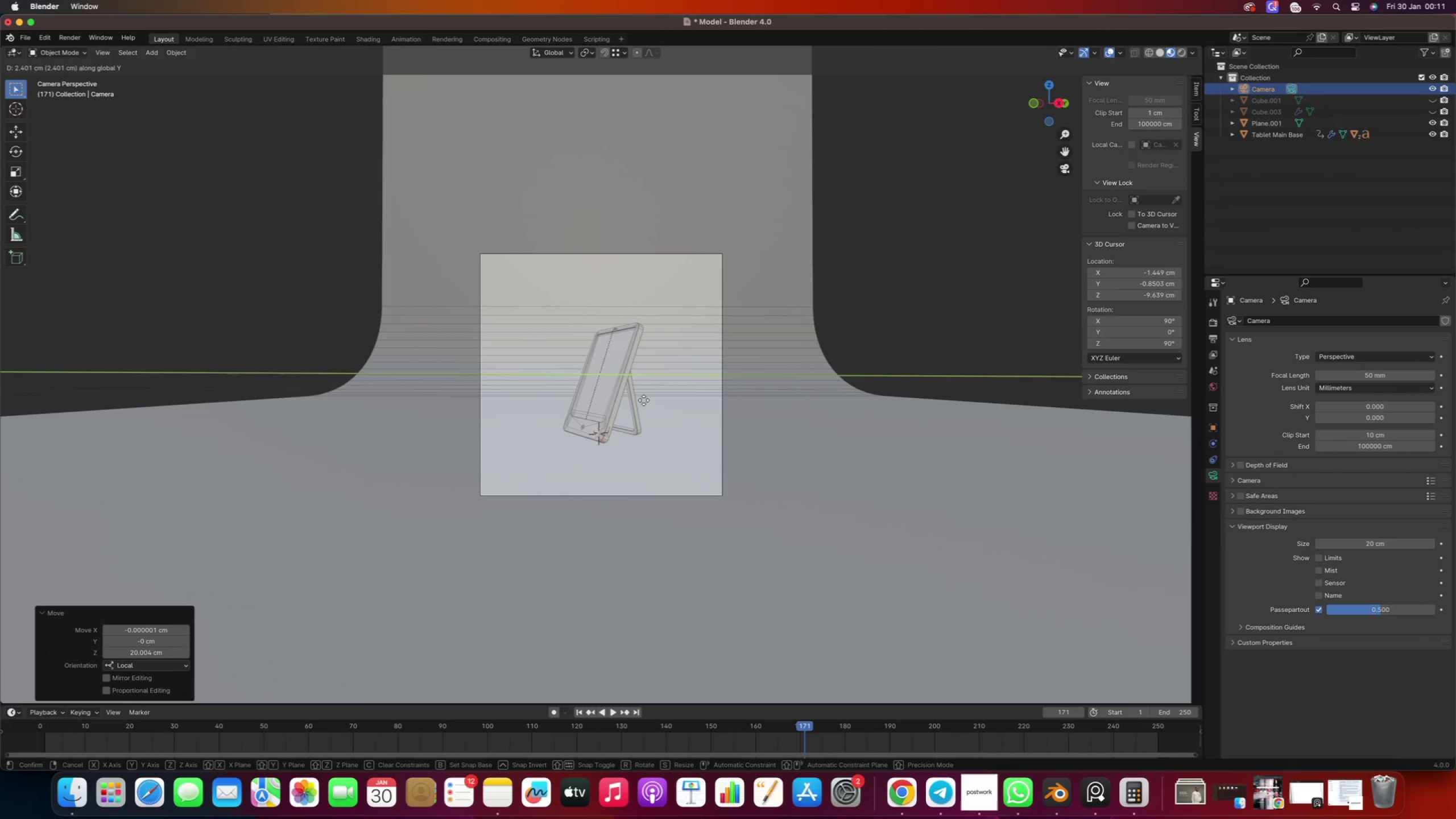 
left_click([644, 400])
 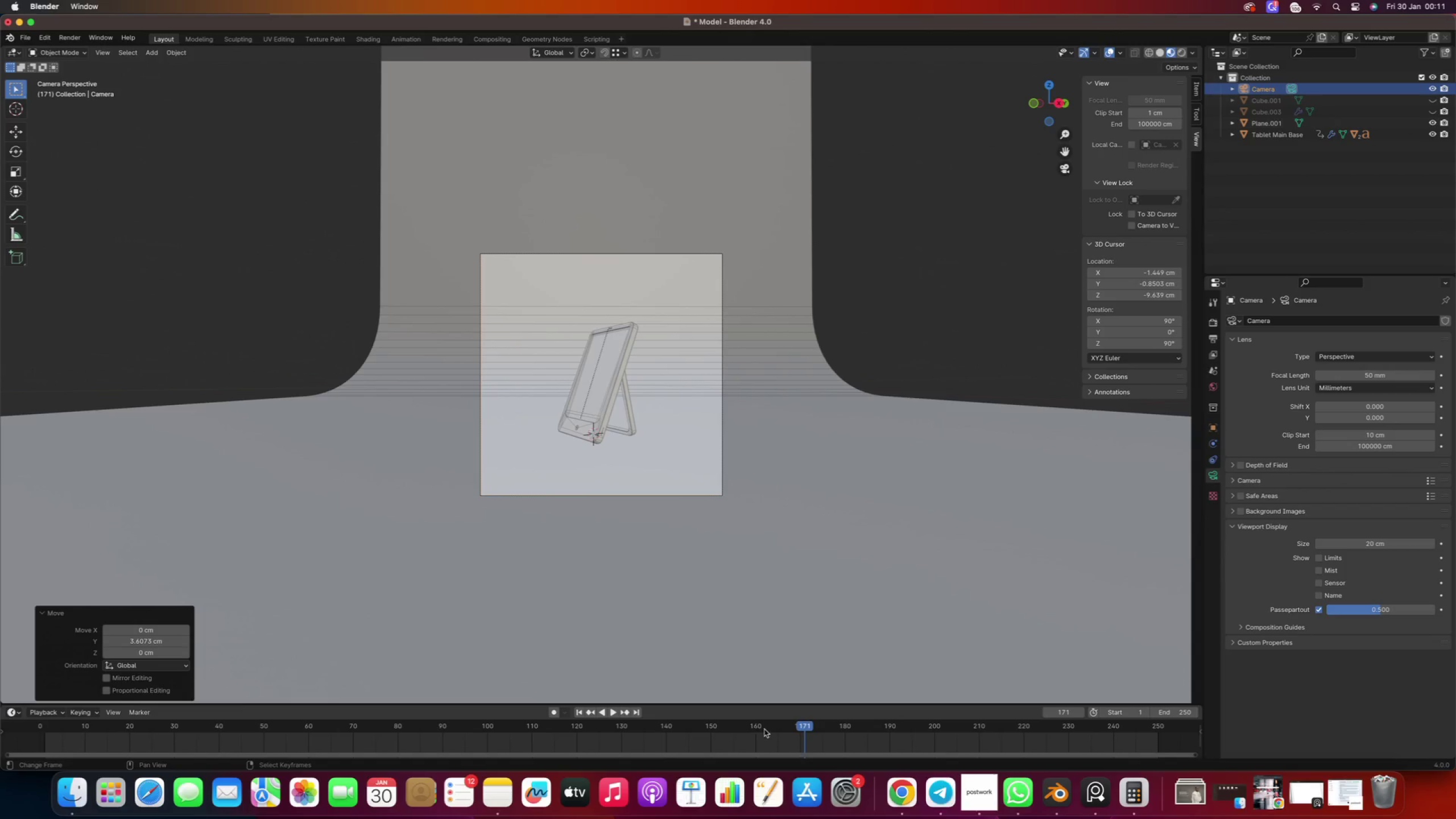 
left_click_drag(start_coordinate=[803, 729], to_coordinate=[15, 808])
 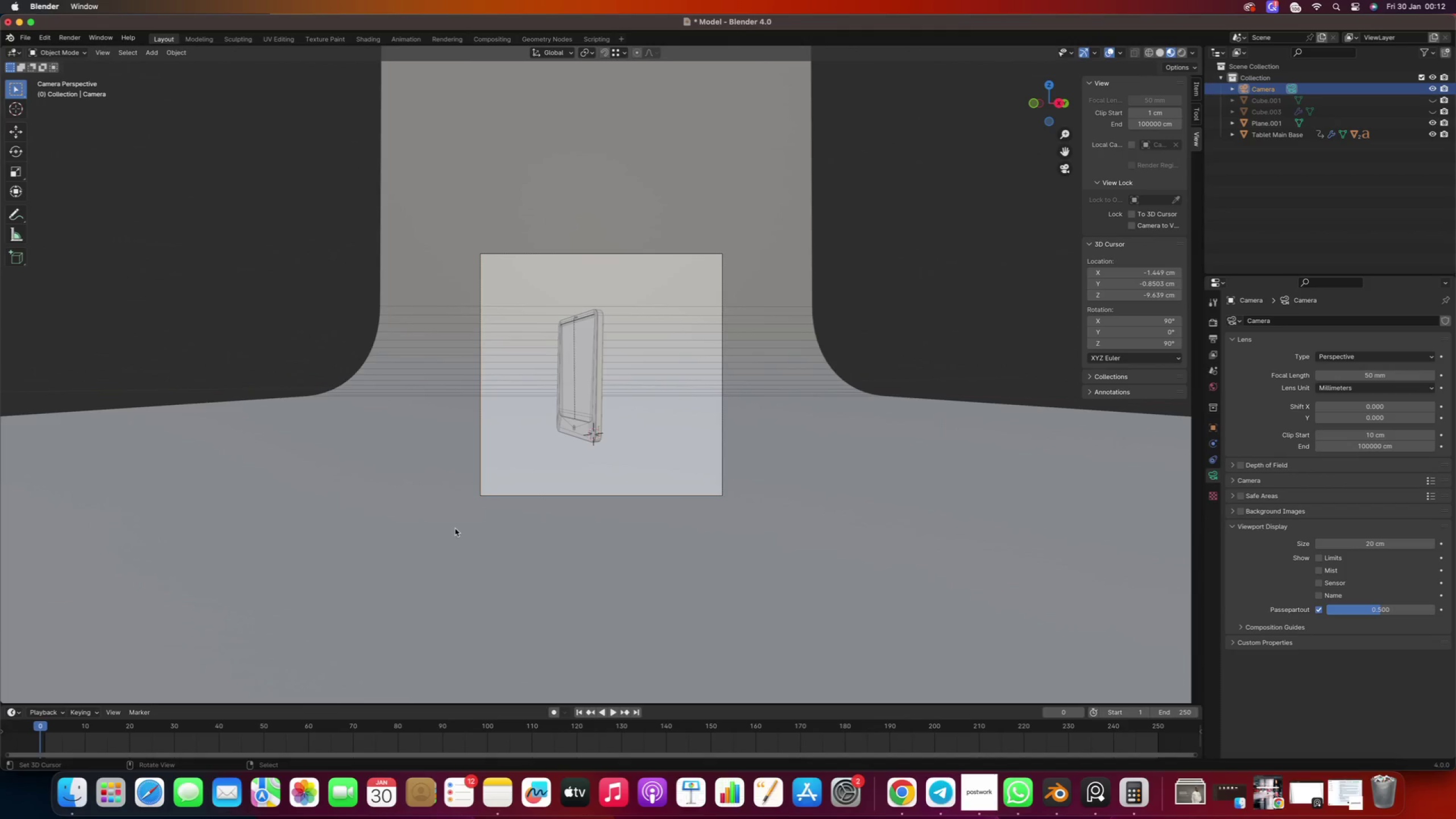 
type(gy)
 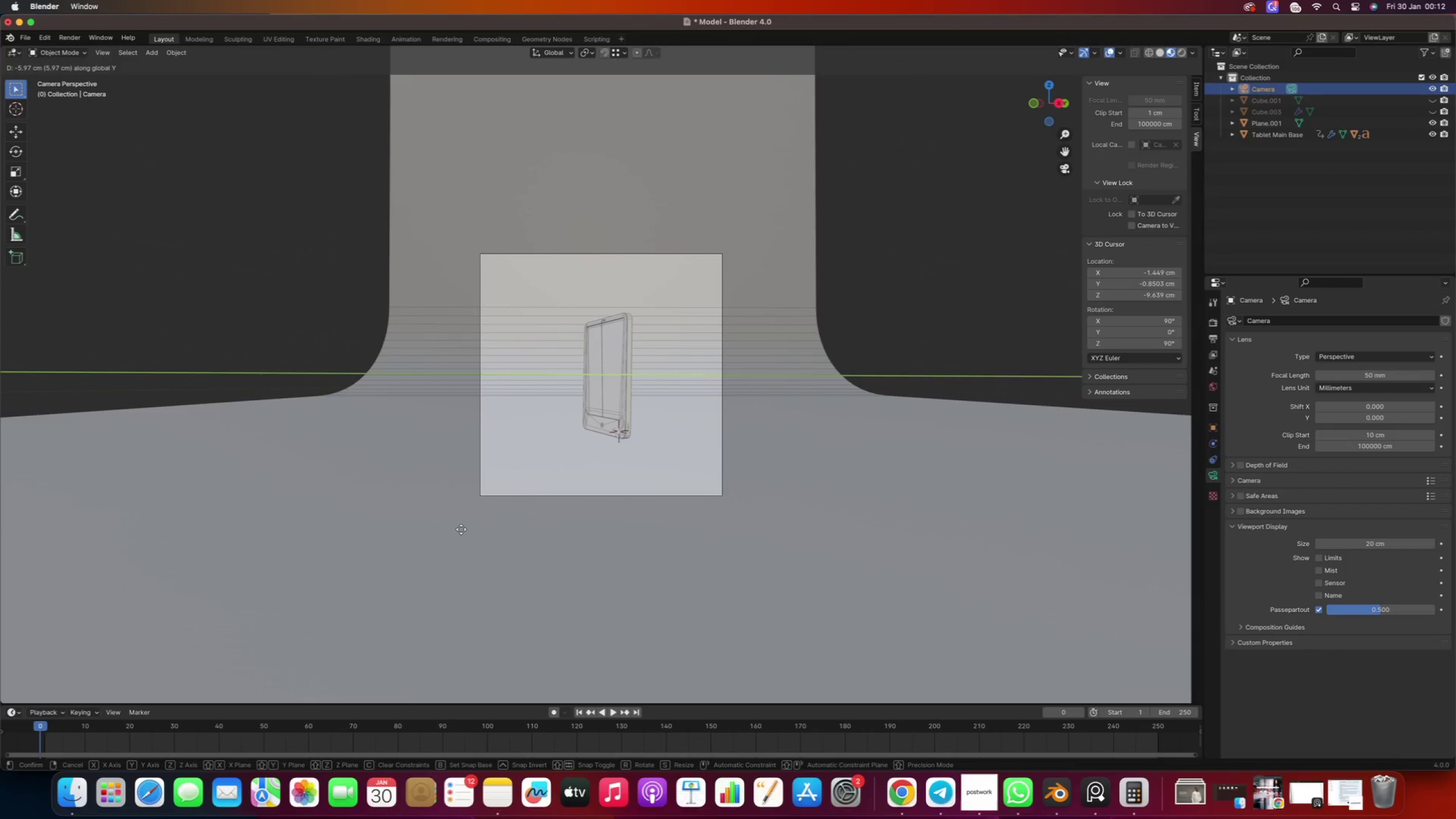 
left_click([461, 530])
 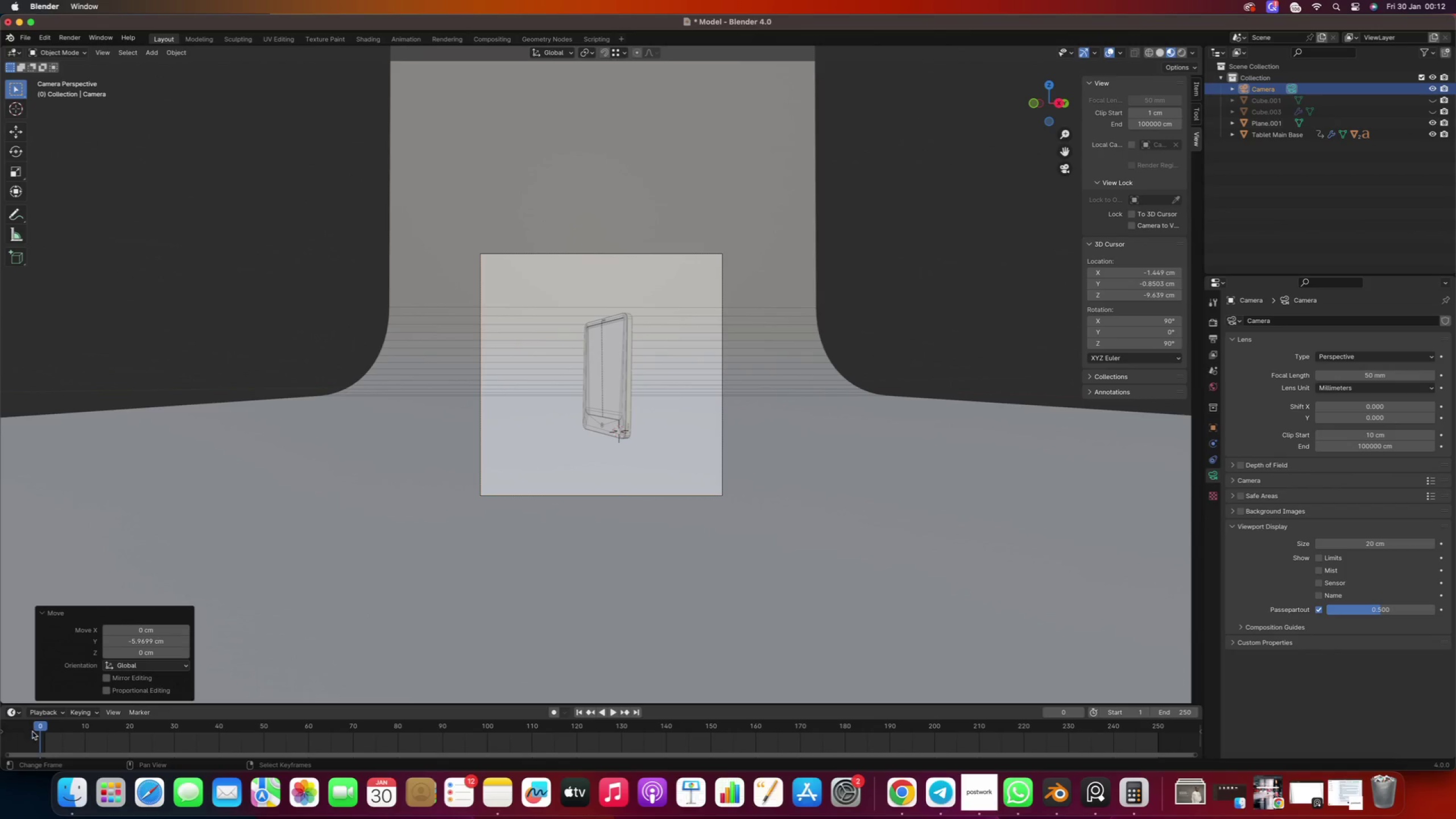 
left_click_drag(start_coordinate=[36, 729], to_coordinate=[179, 684])
 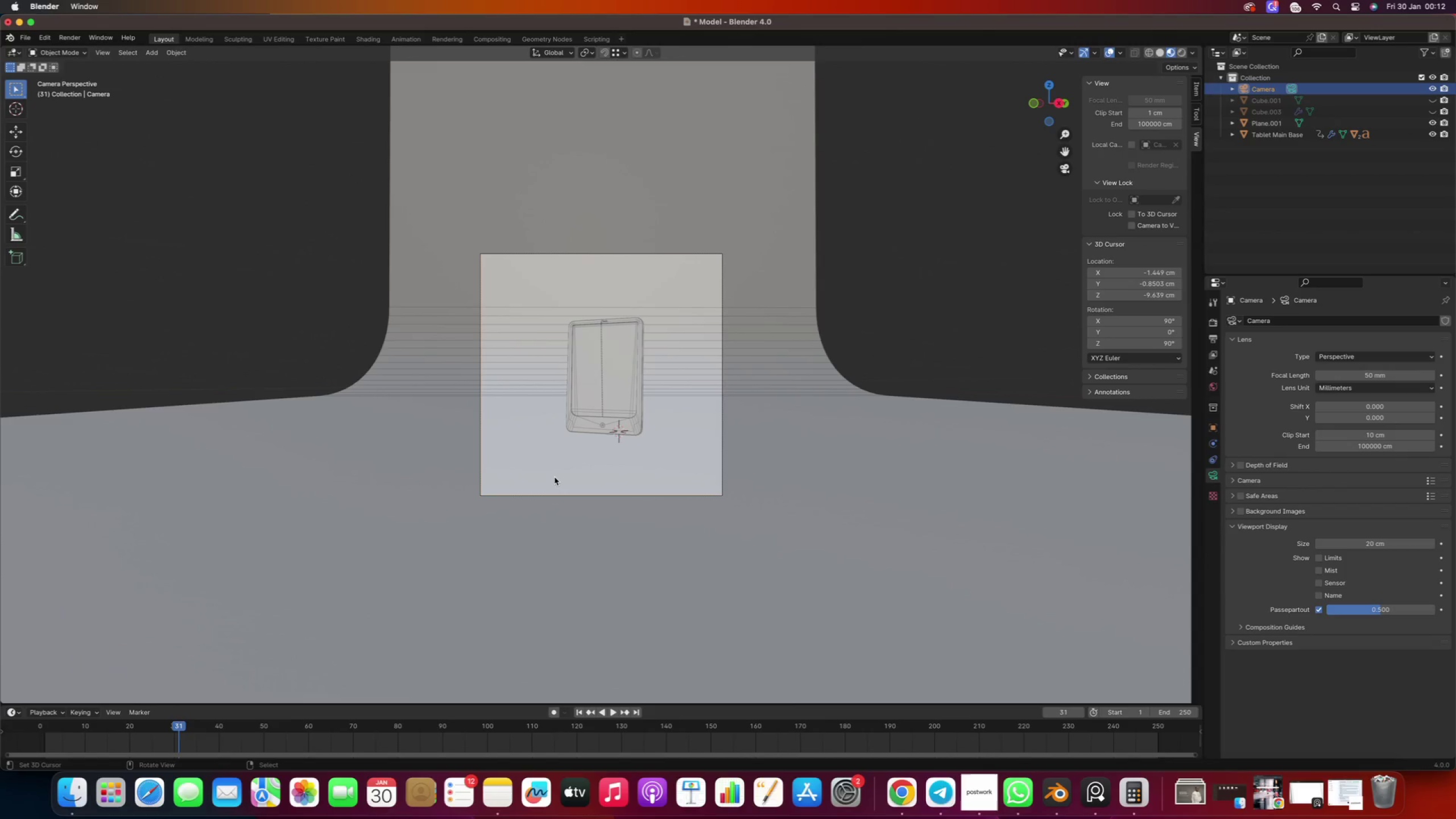 
type(gx)
 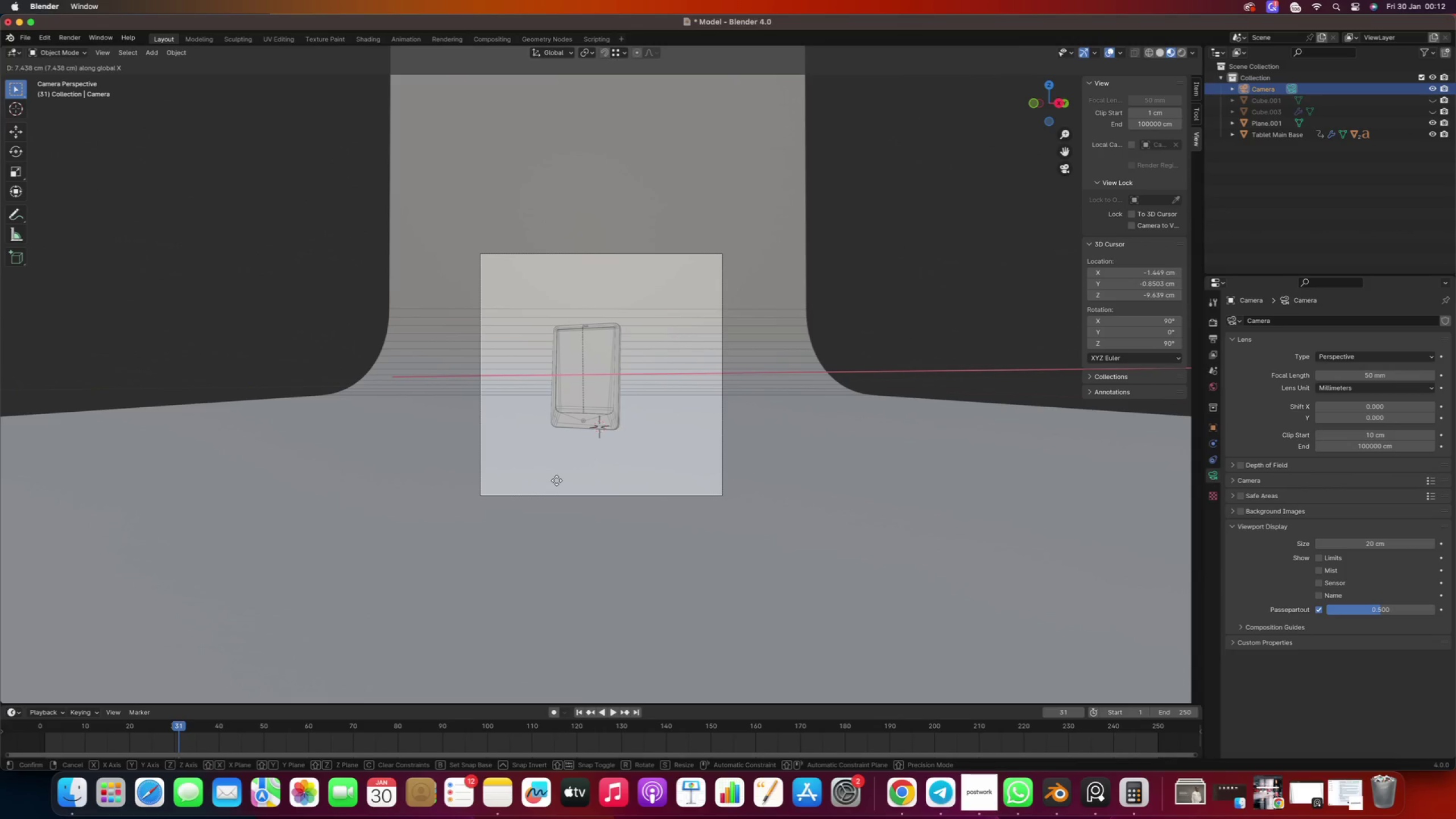 
left_click([556, 481])
 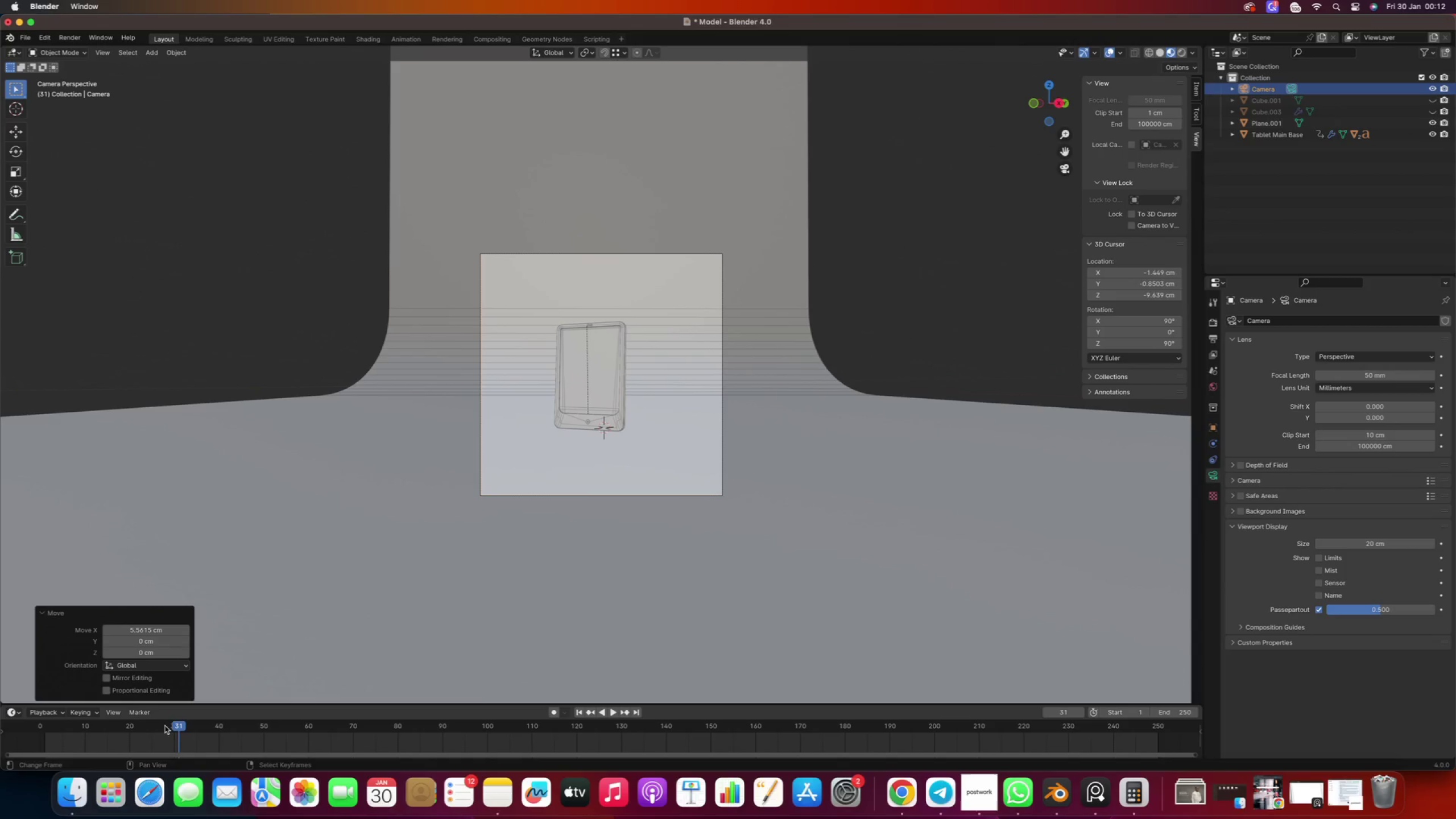 
left_click_drag(start_coordinate=[174, 725], to_coordinate=[791, 681])
 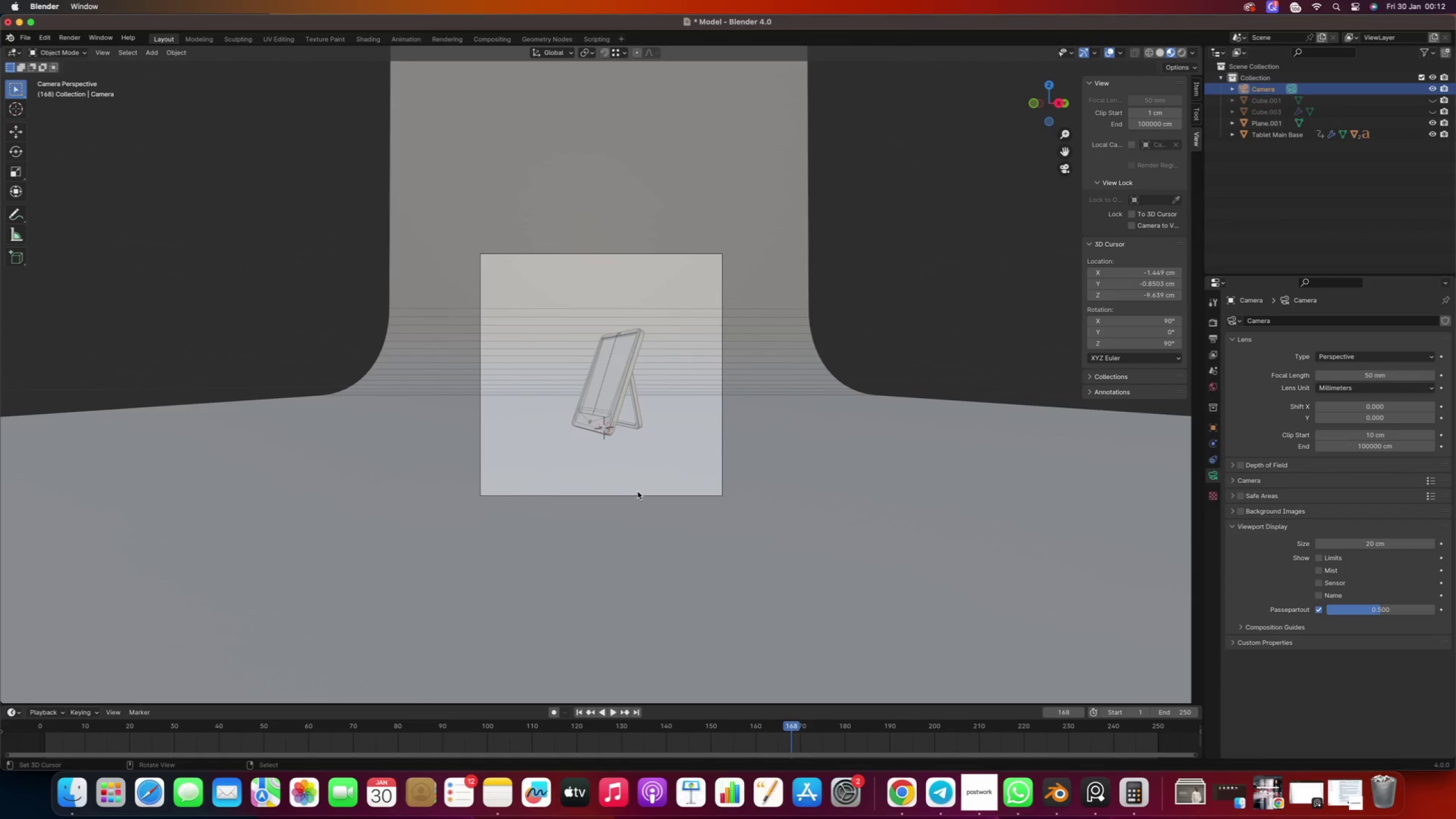 
type(gx)
 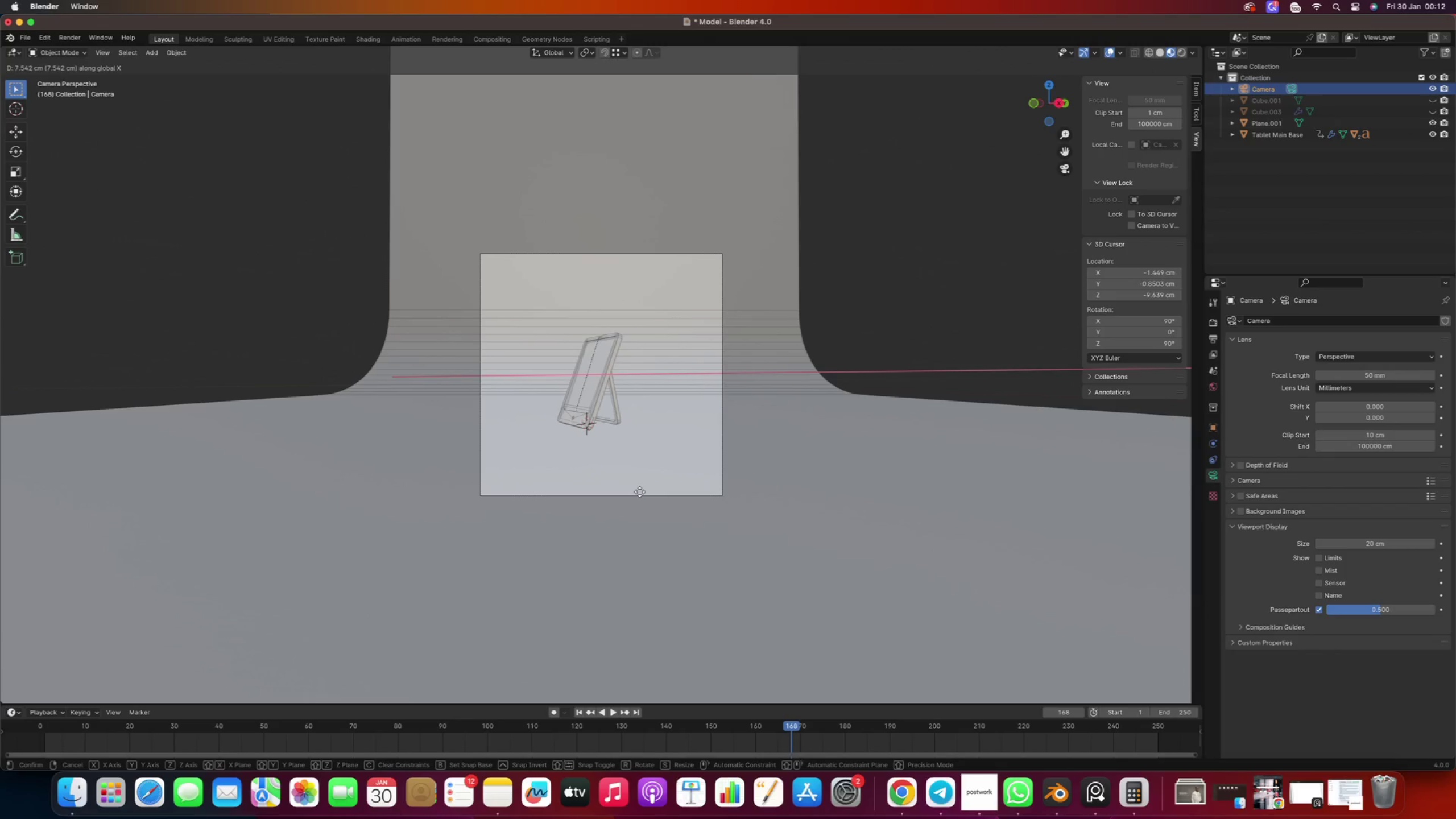 
left_click([640, 492])
 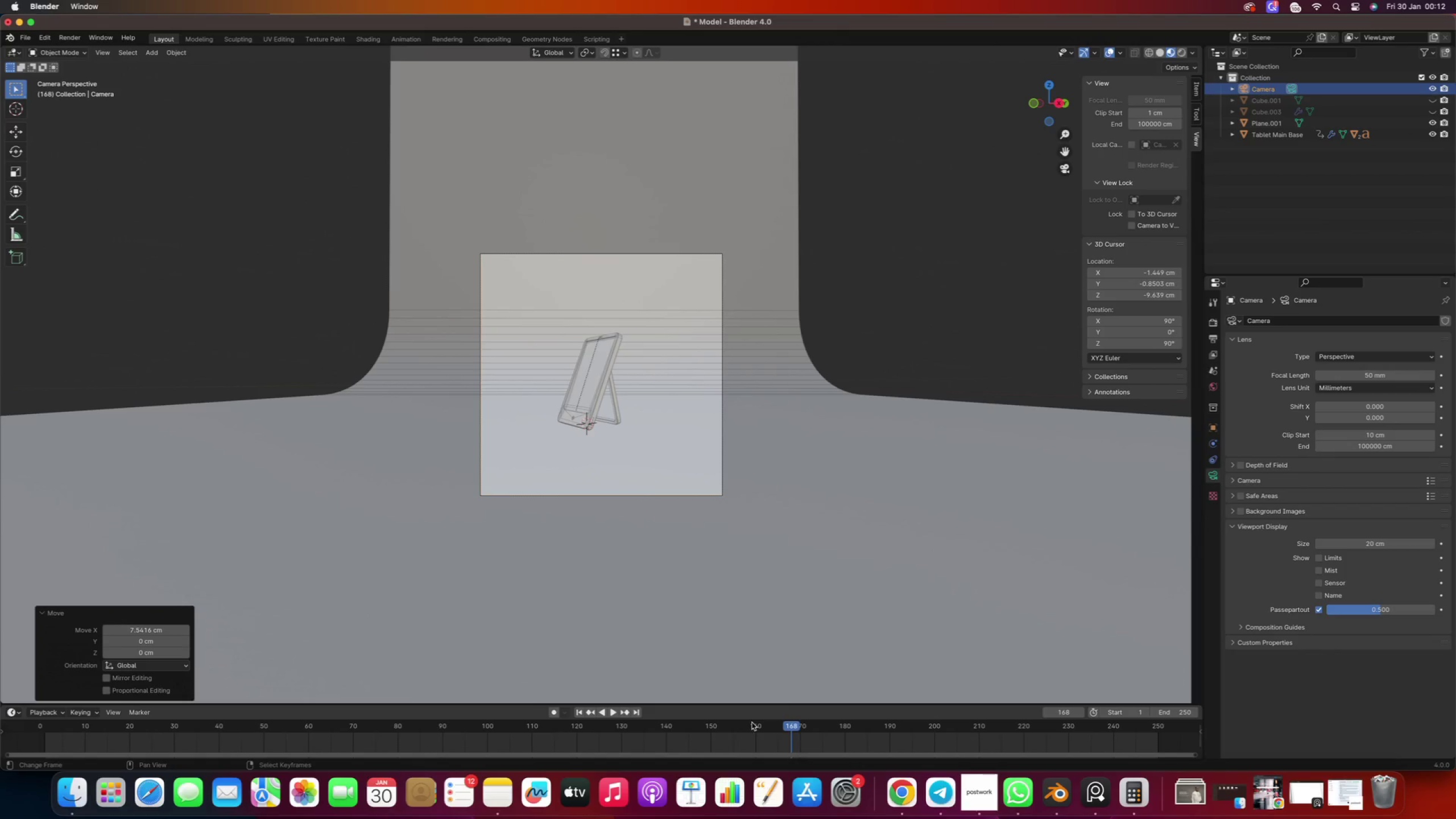 
left_click_drag(start_coordinate=[784, 727], to_coordinate=[341, 740])
 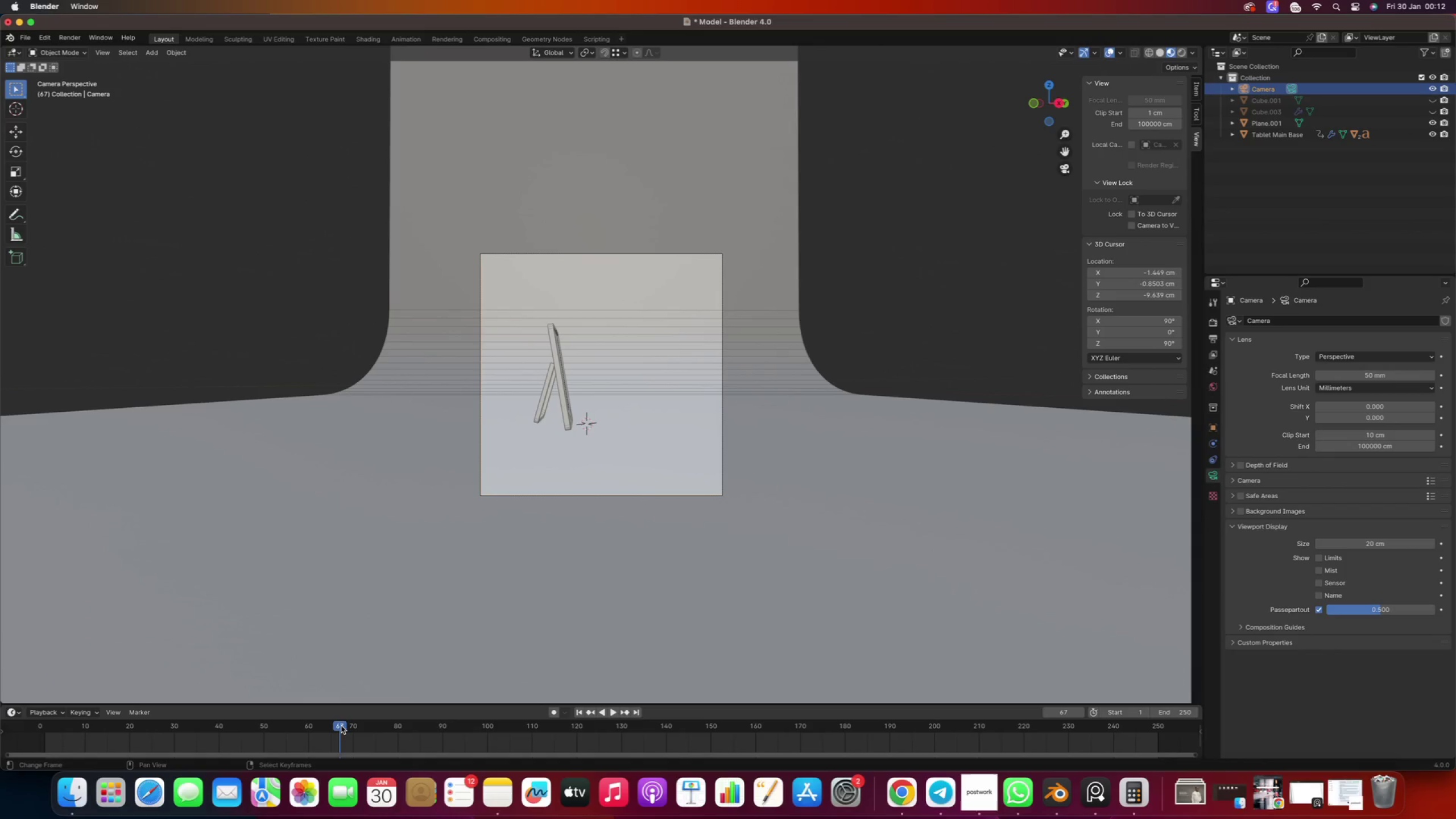 
key(Control+Z)
 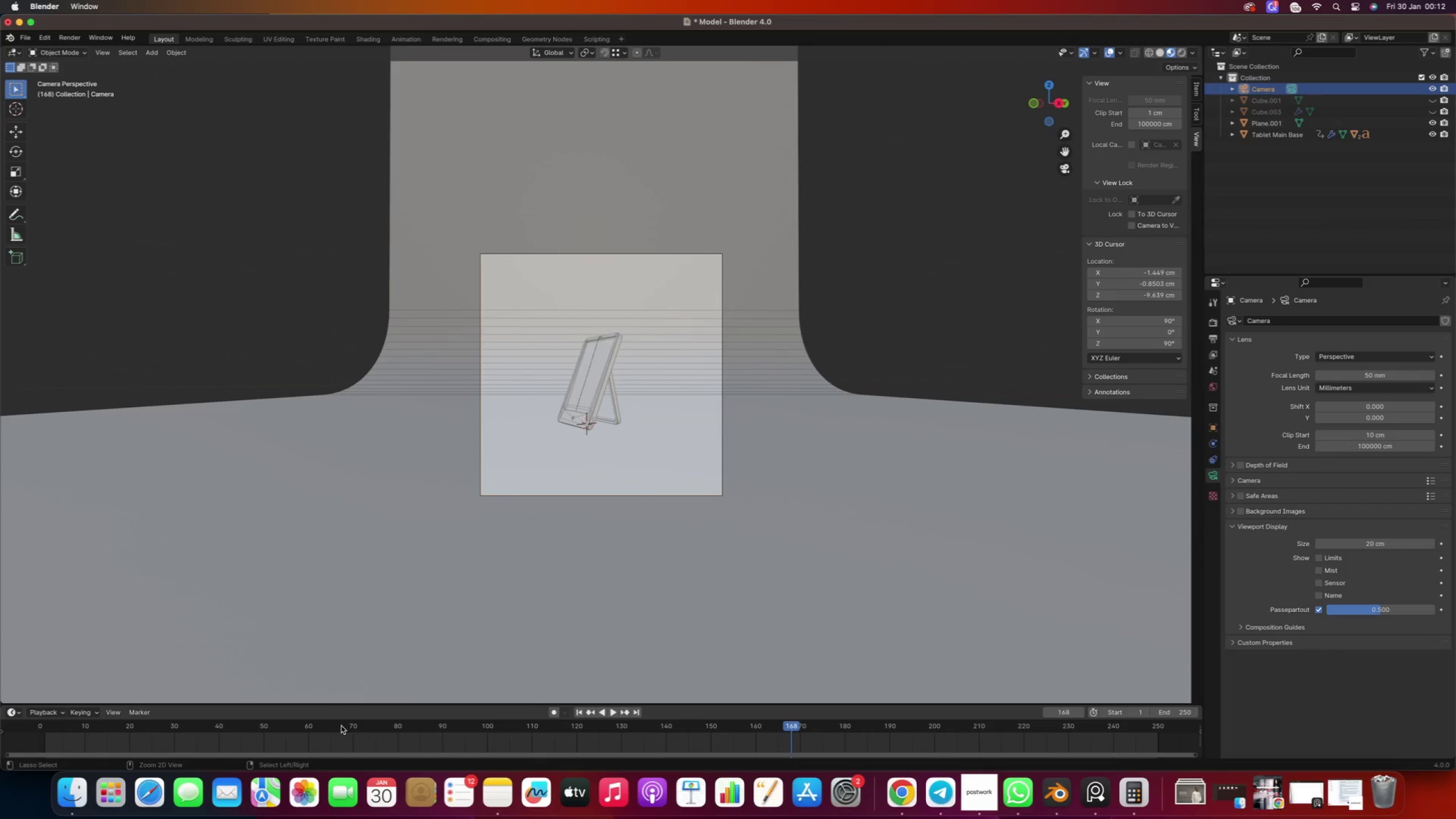 
key(Control+Z)
 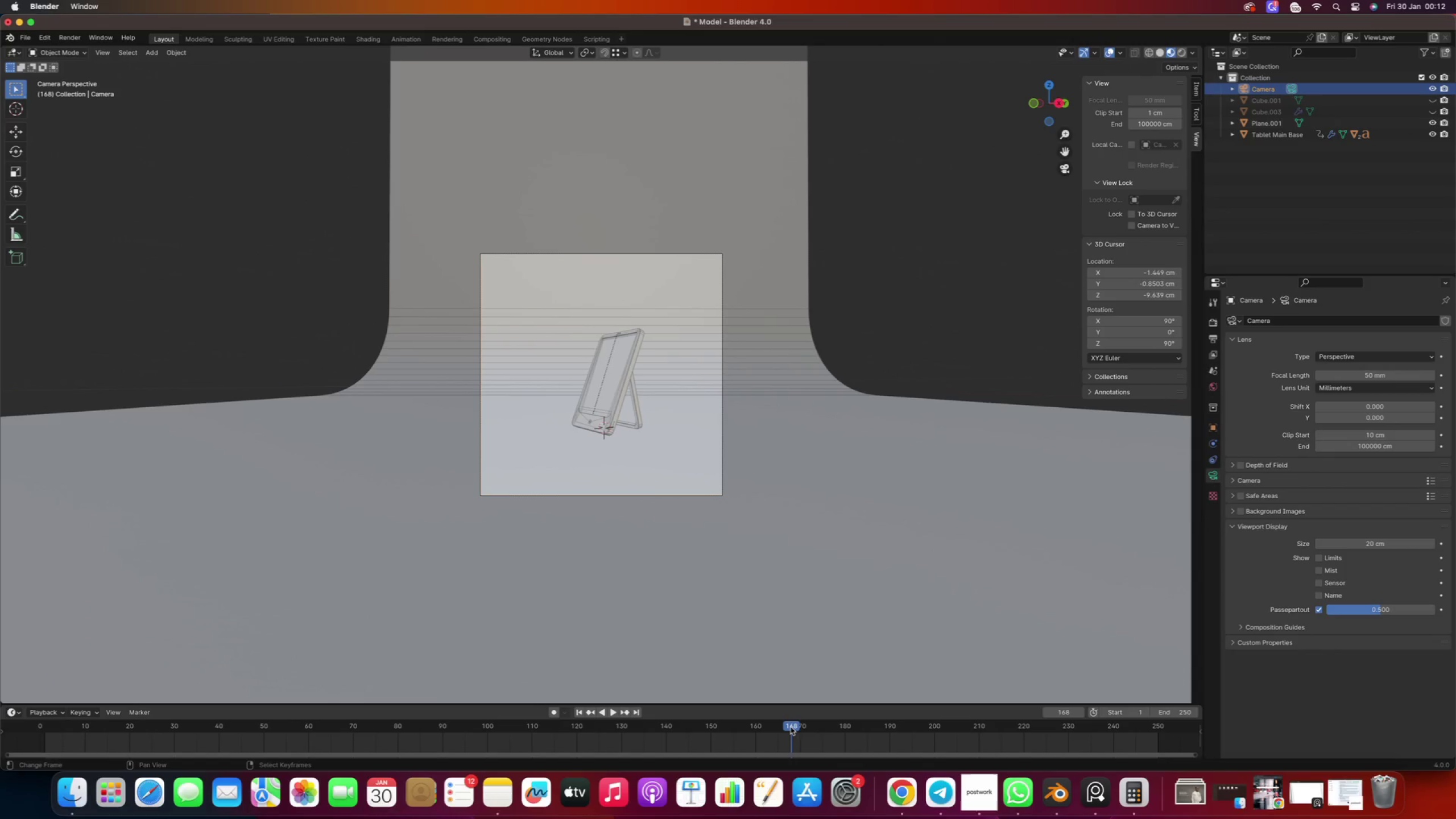 
left_click_drag(start_coordinate=[796, 727], to_coordinate=[760, 700])
 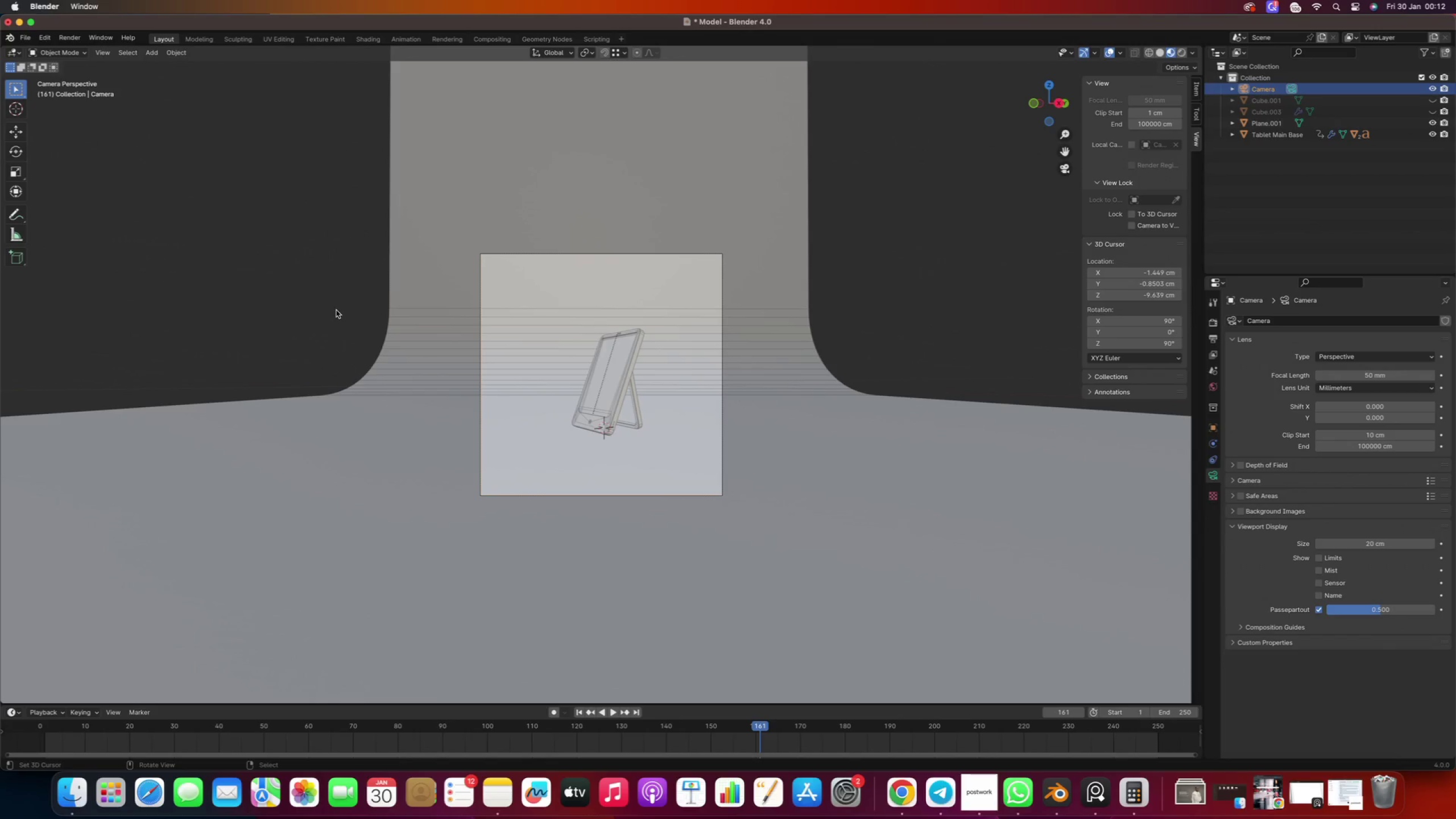 
key(Numpad0)
 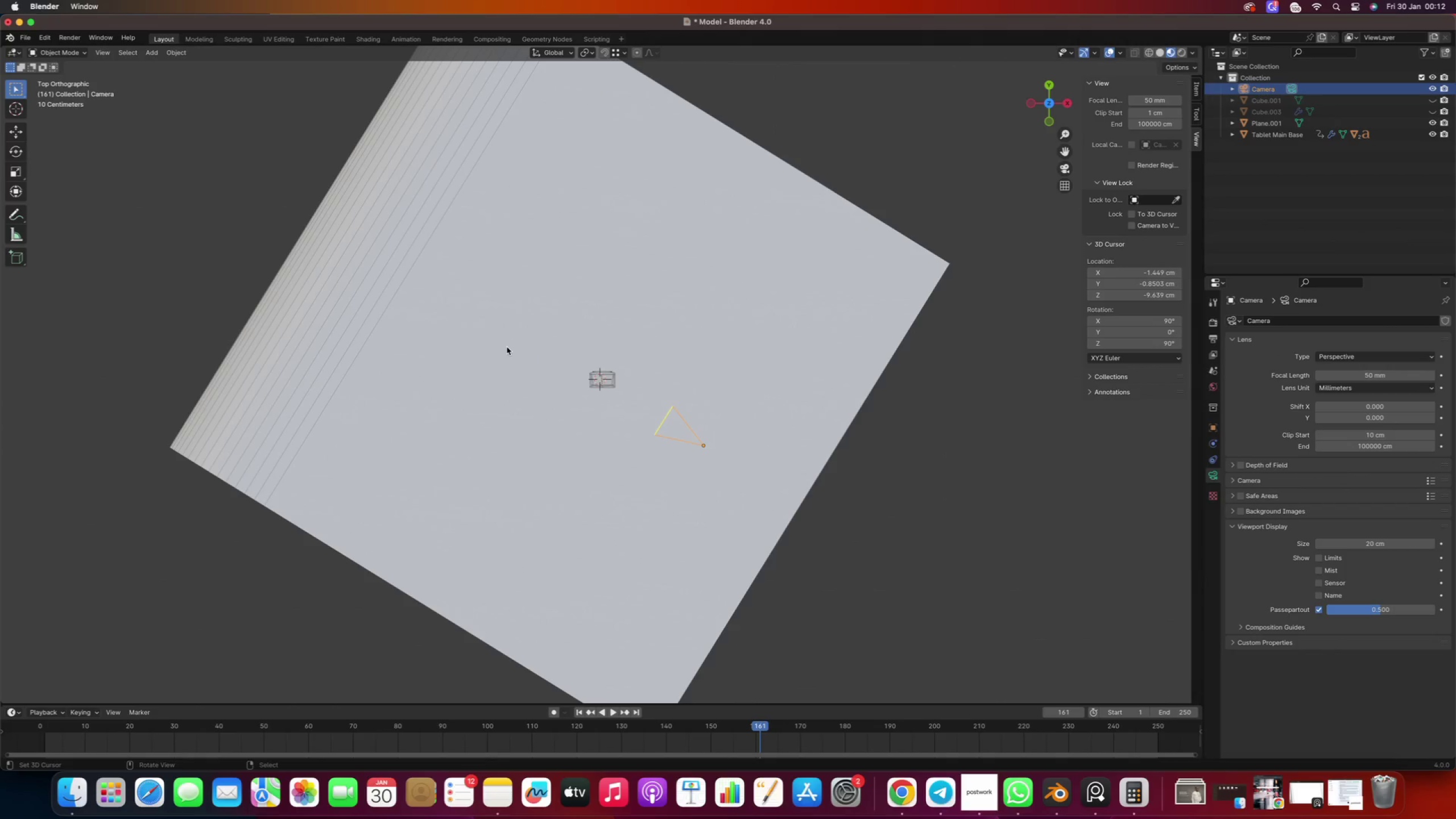 
scroll: coordinate [601, 388], scroll_direction: up, amount: 30.0
 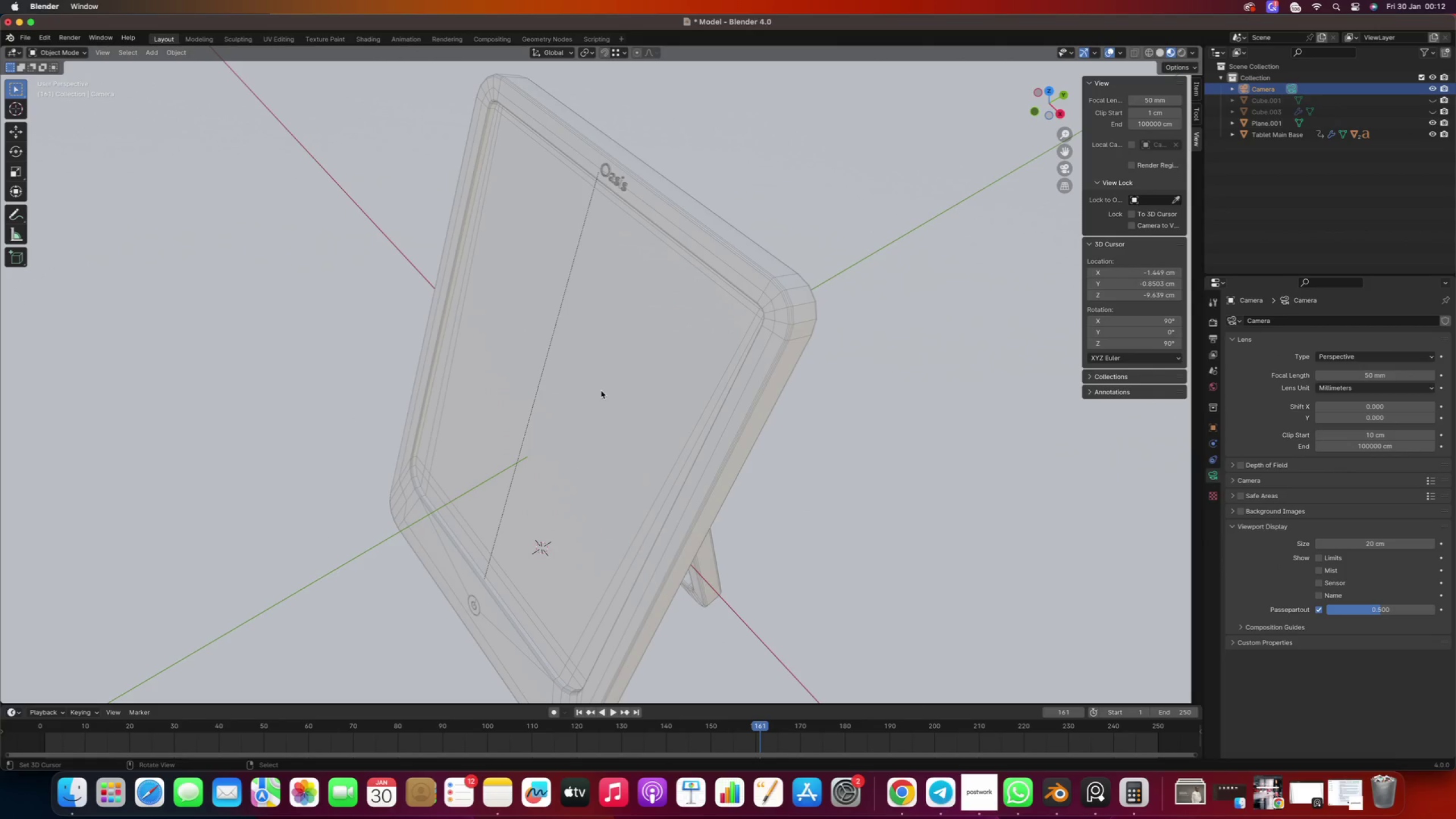 
scroll: coordinate [588, 396], scroll_direction: down, amount: 1.0
 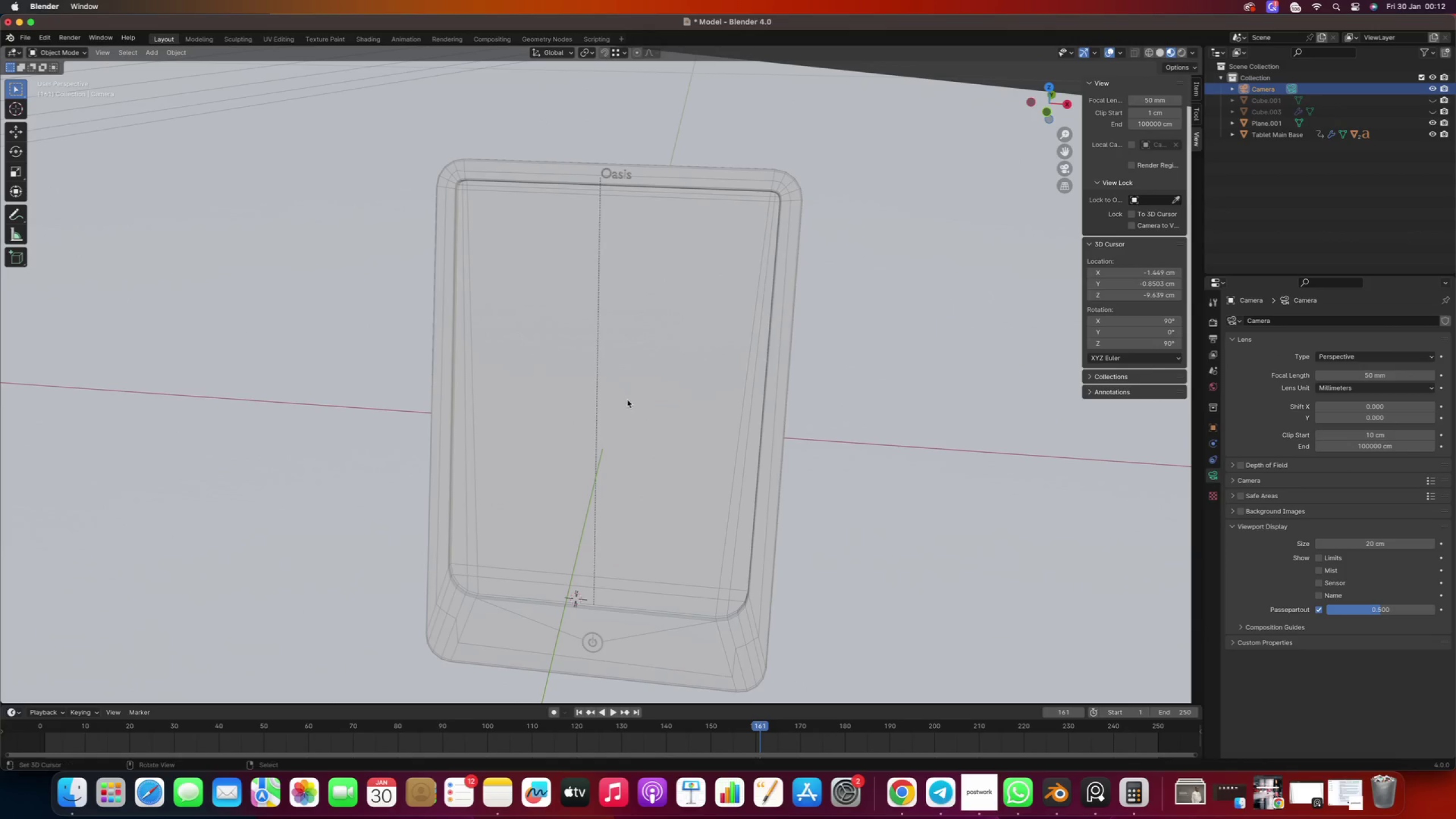 
right_click([626, 406])
 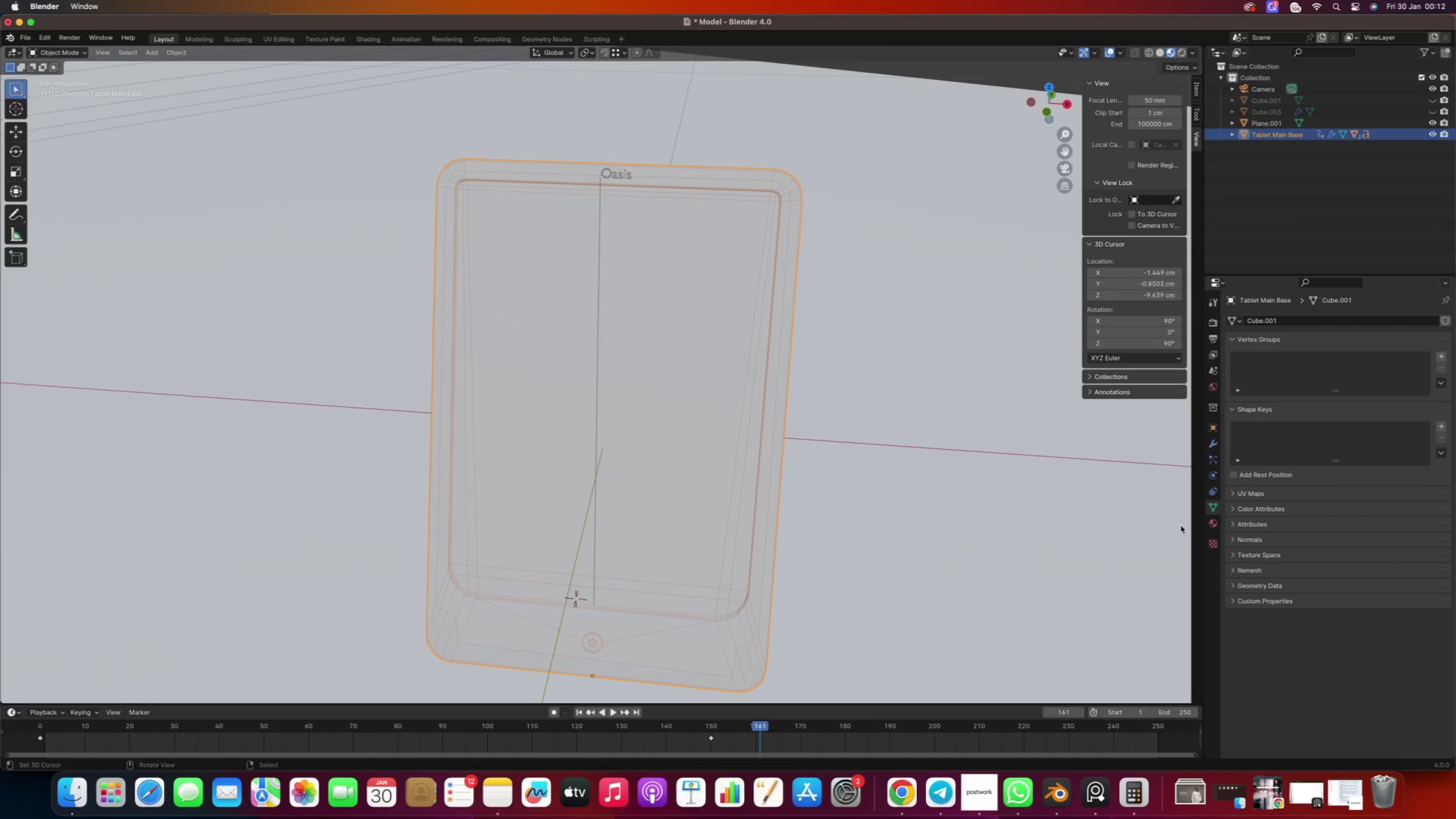 
left_click([1211, 524])
 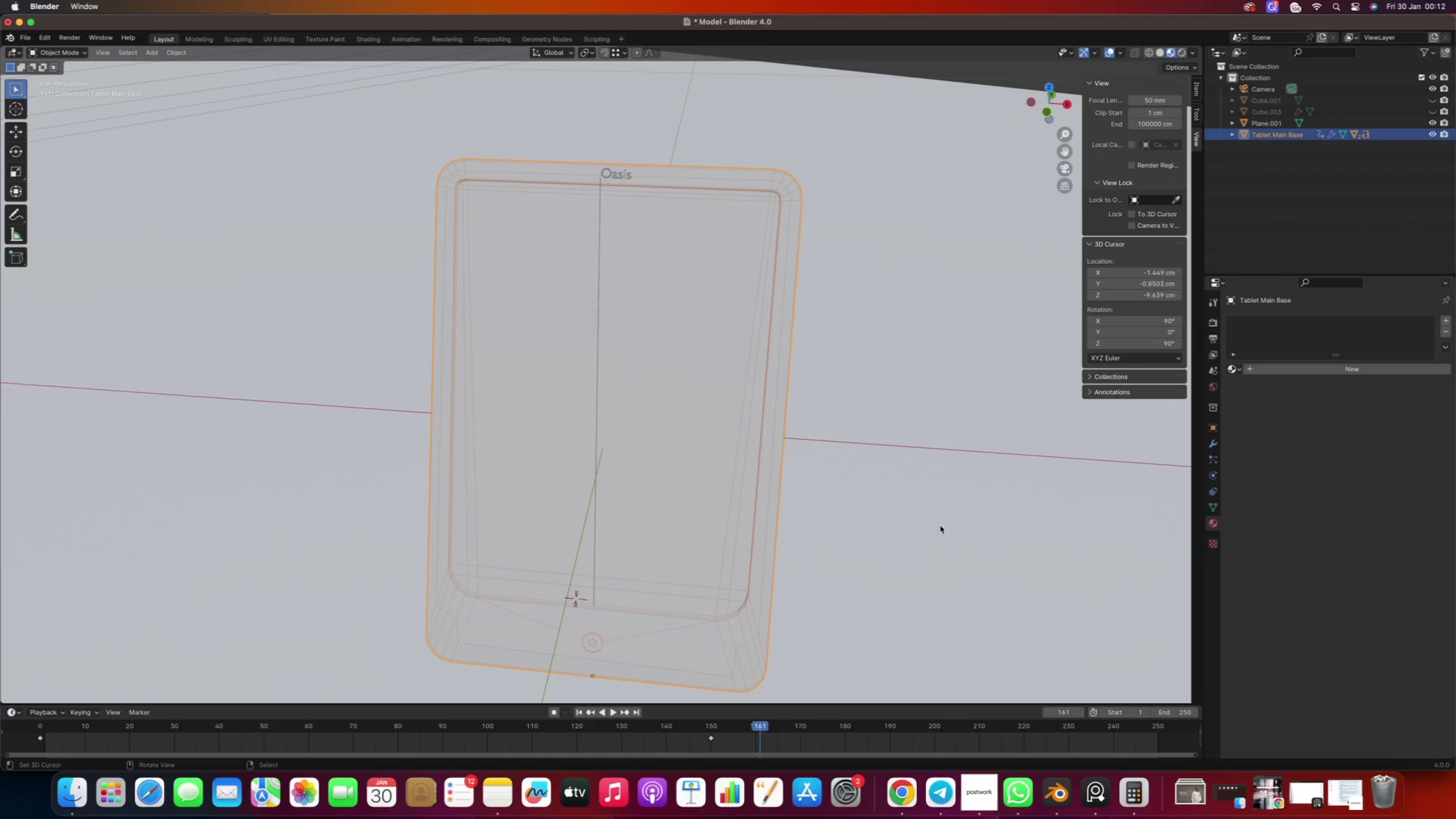 
wait(12.72)
 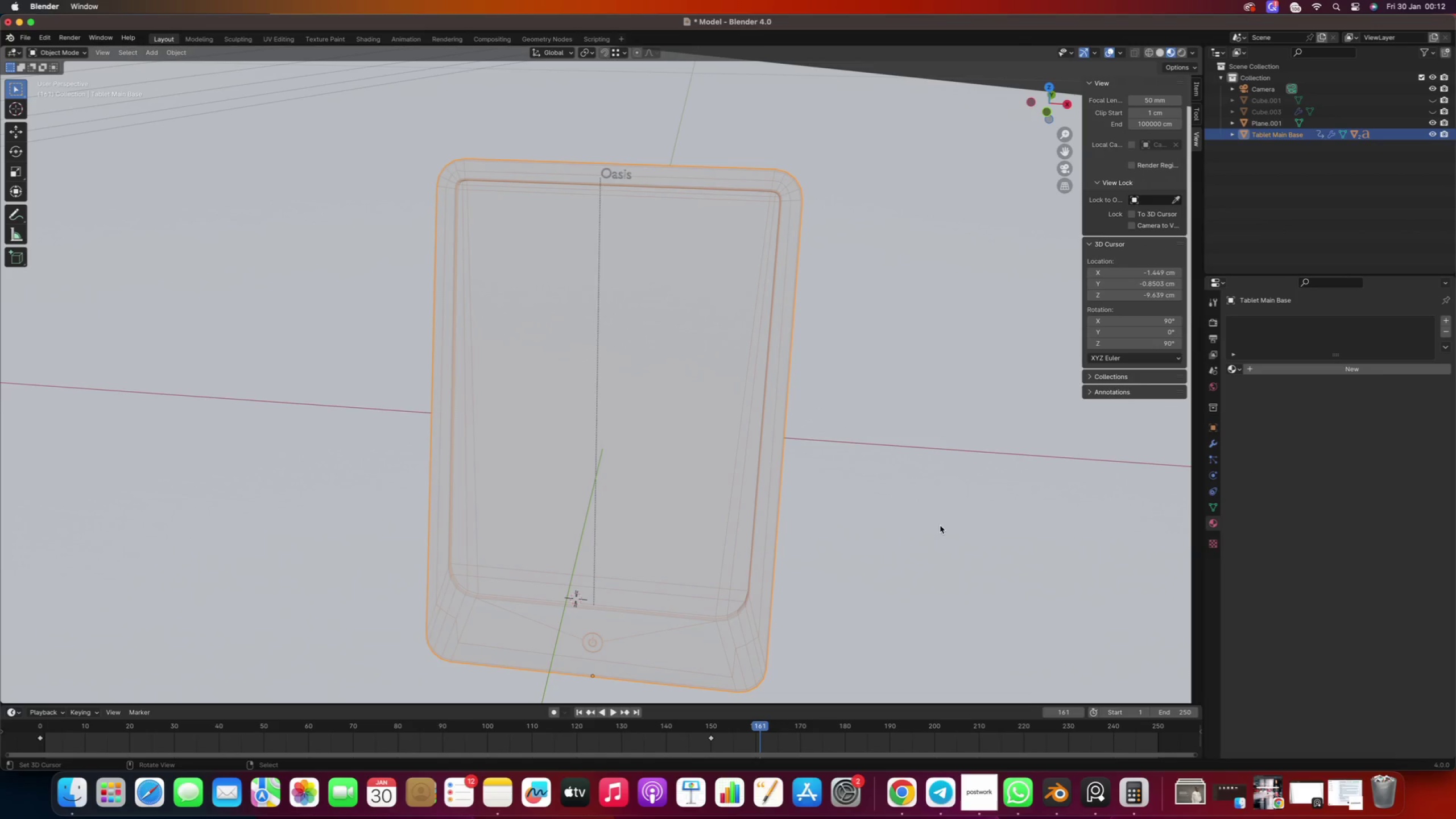 
left_click([1093, 792])
 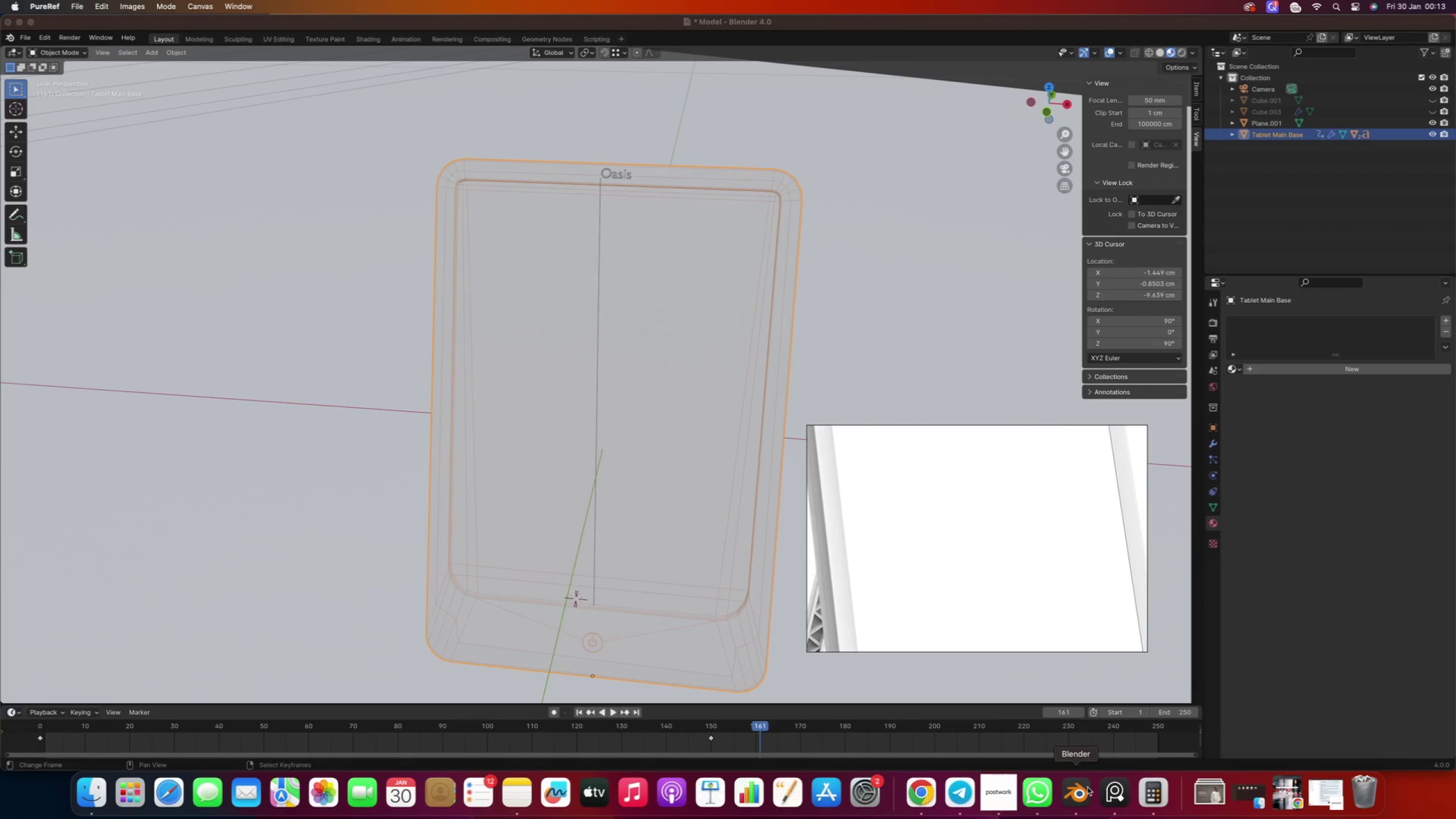 
scroll: coordinate [946, 588], scroll_direction: down, amount: 22.0
 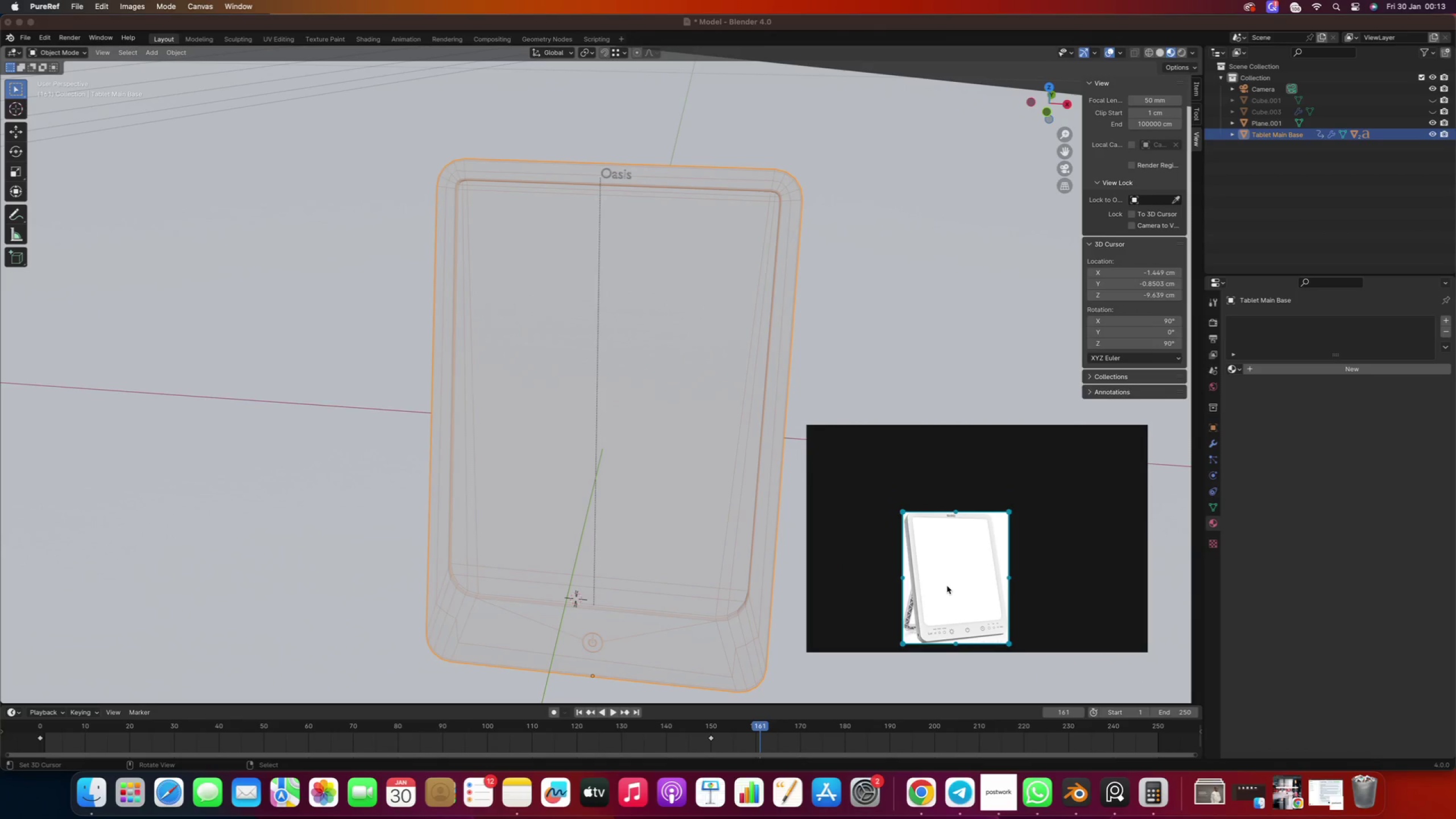 
scroll: coordinate [941, 588], scroll_direction: up, amount: 10.0
 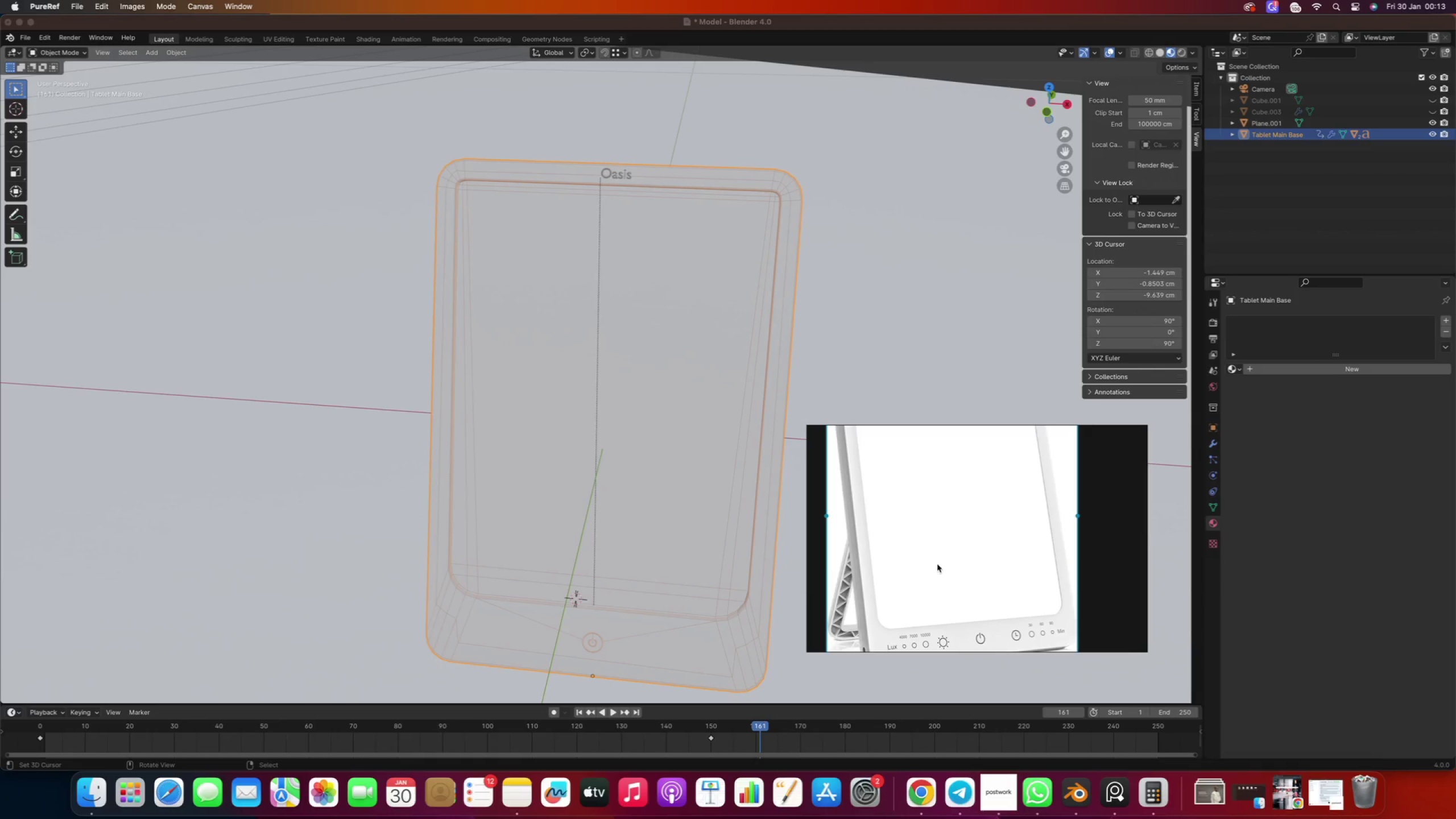 
wait(5.24)
 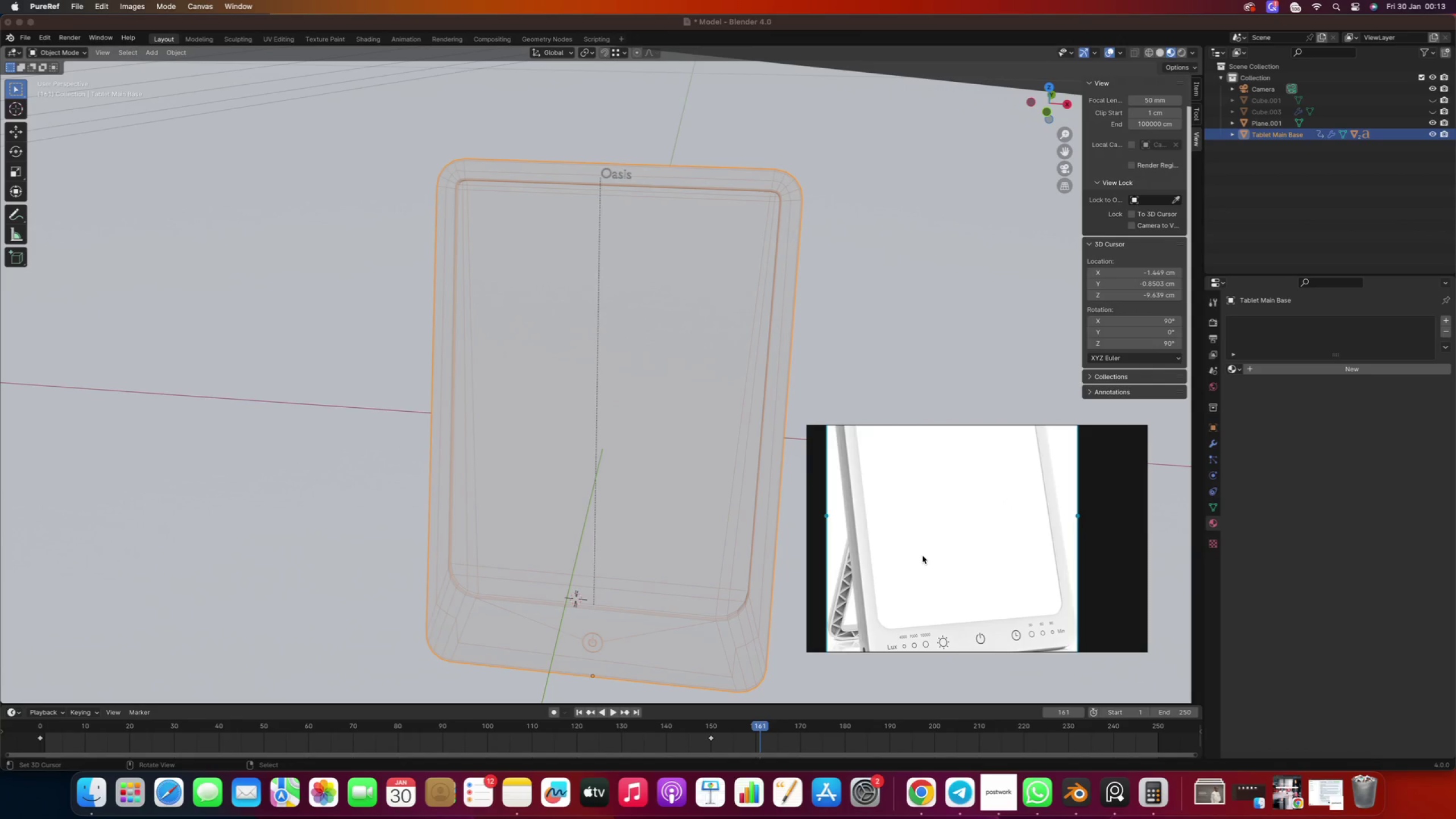 
left_click([1262, 372])
 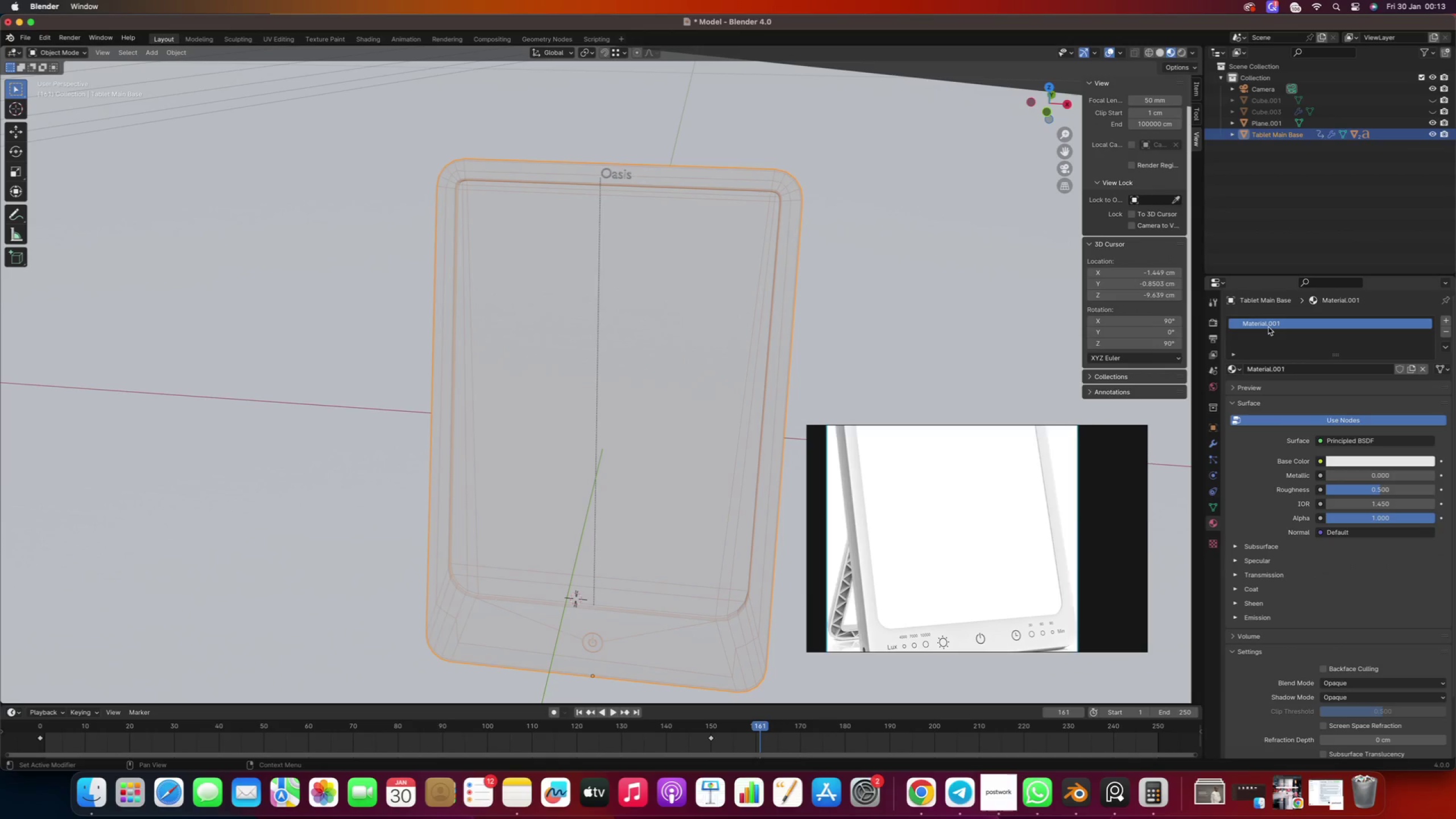 
left_click([1268, 327])
 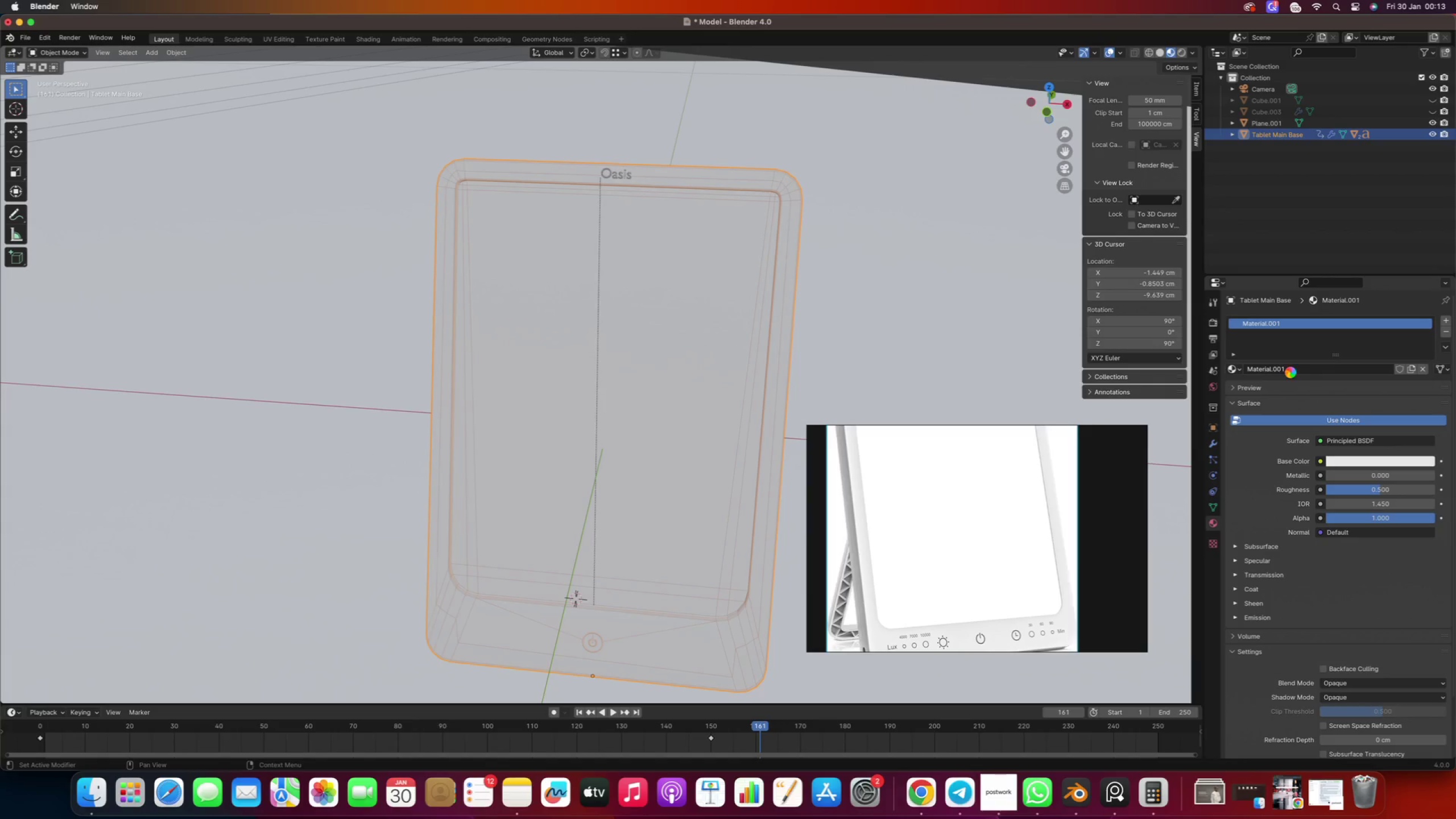 
wait(12.13)
 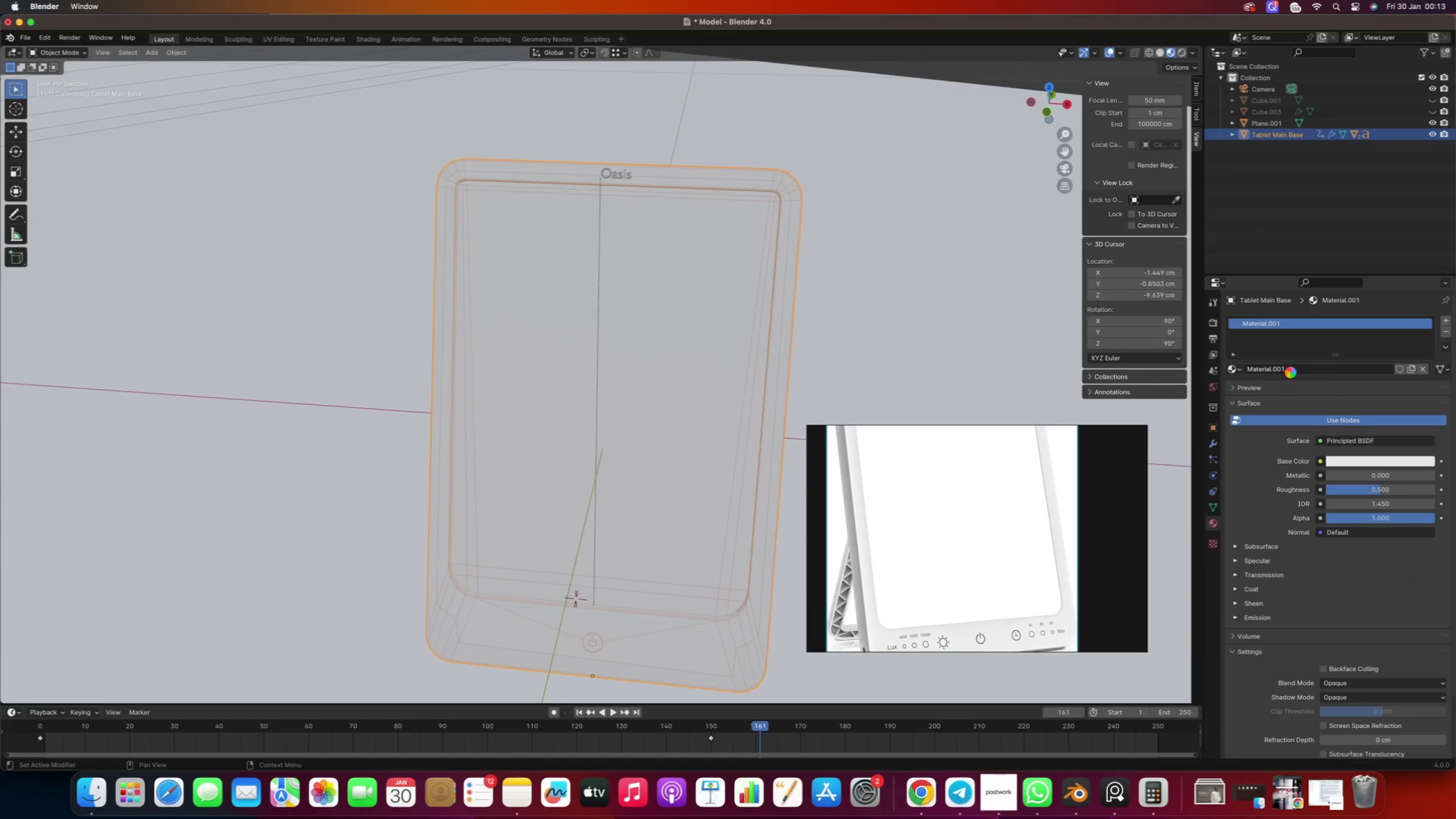 
left_click([1294, 374])
 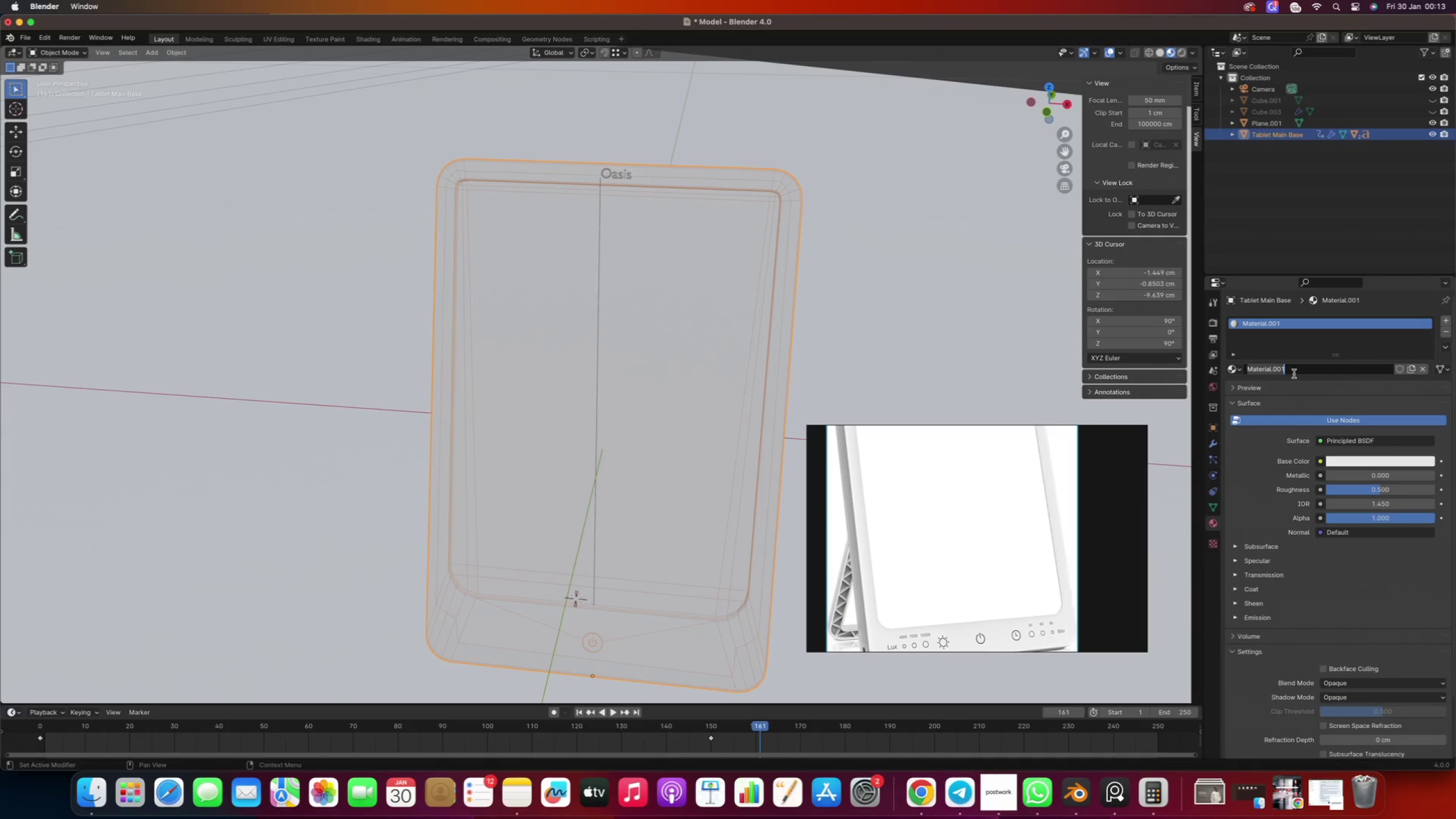 
type(Base Plastiv)
 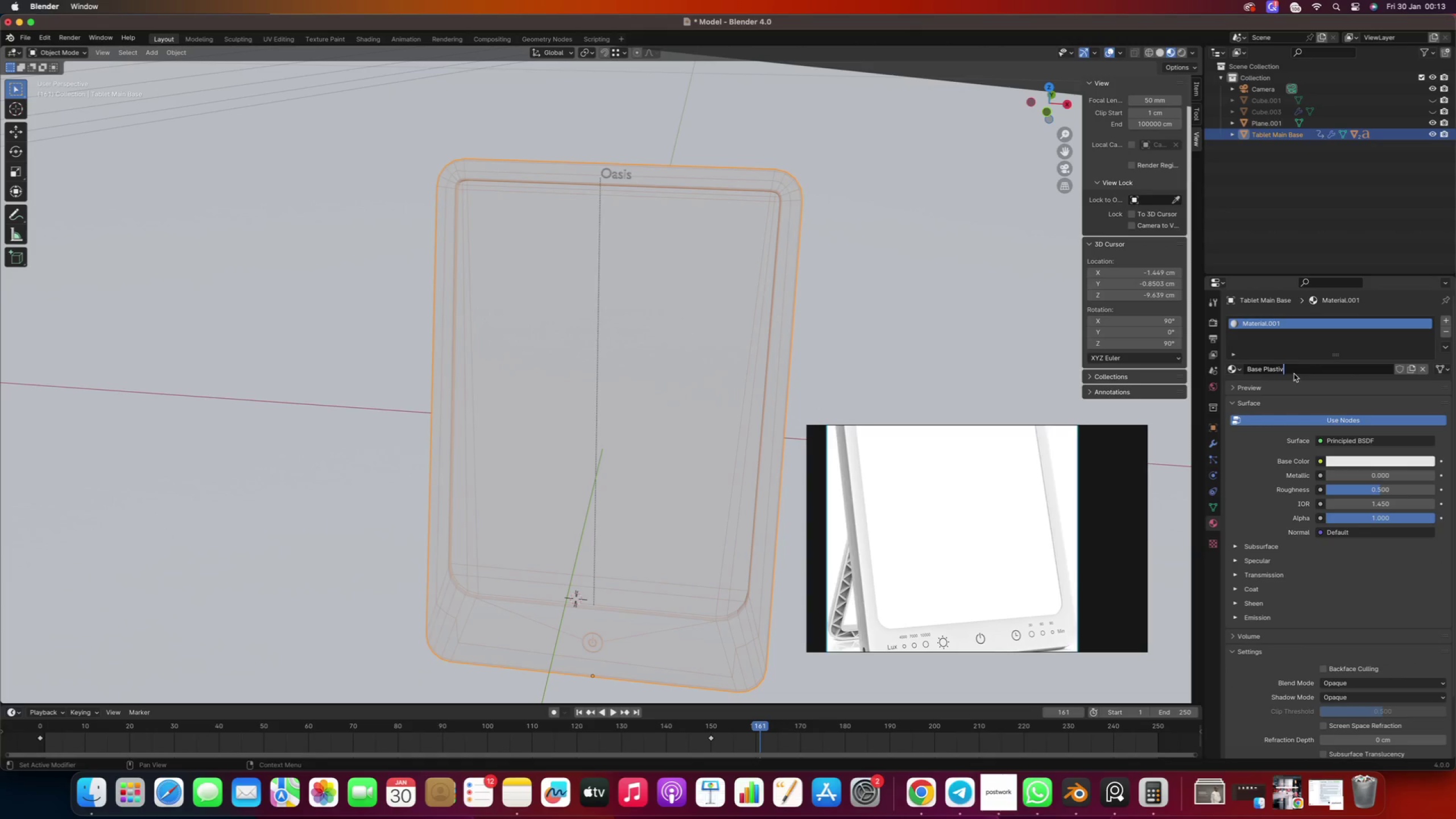 
key(Enter)
 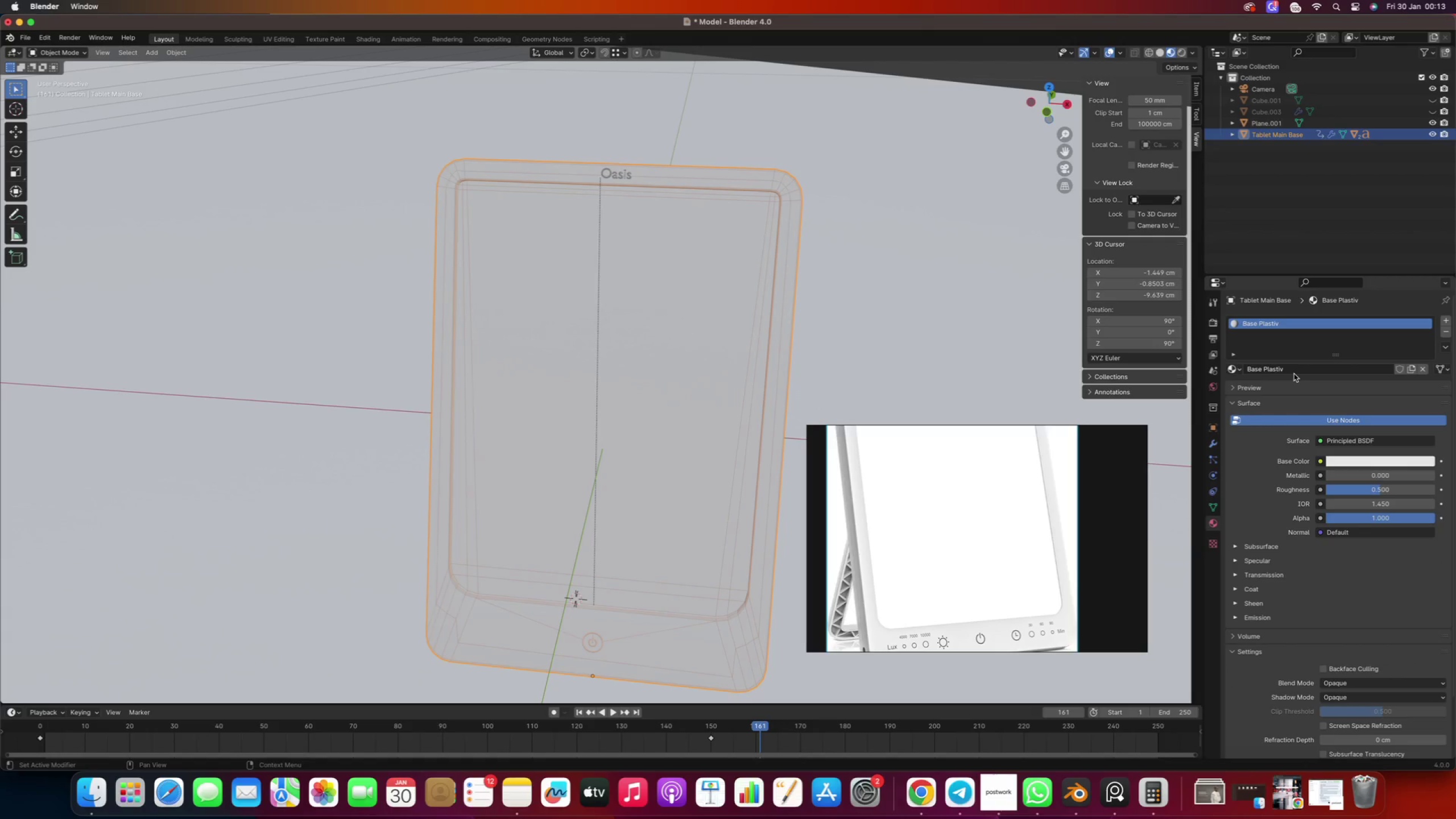 
left_click([1294, 374])
 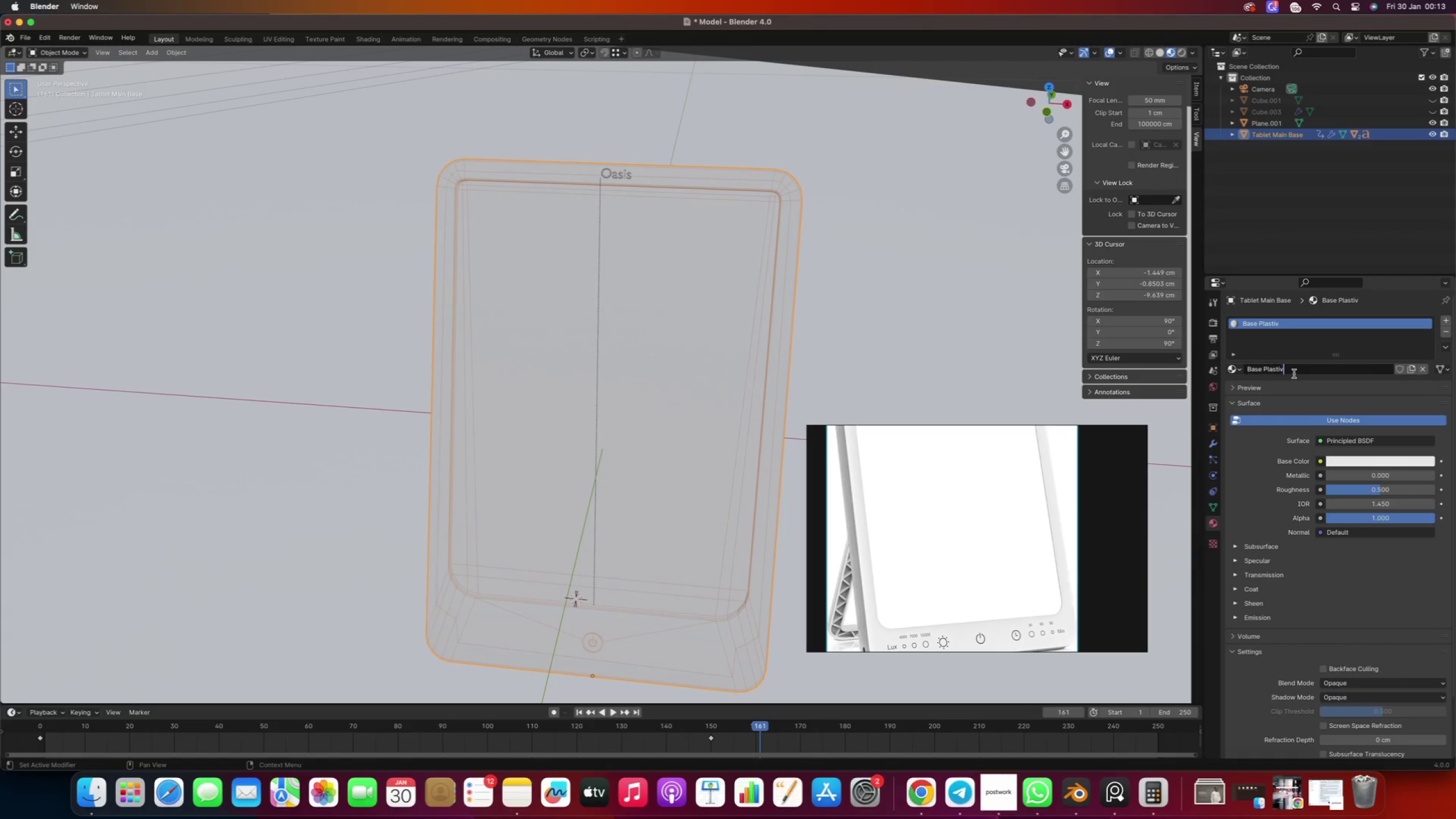 
left_click([1294, 374])
 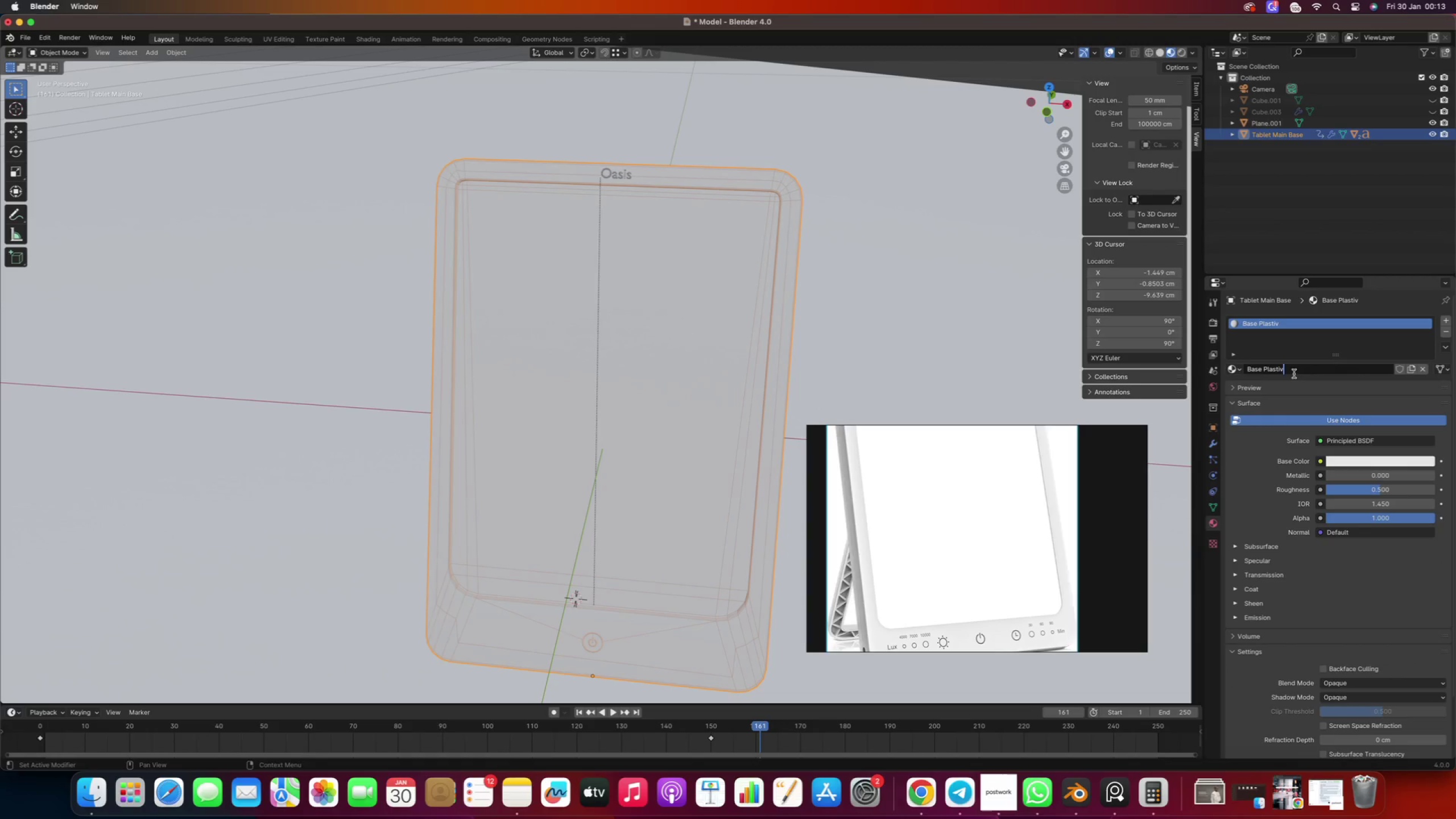 
key(Backspace)
 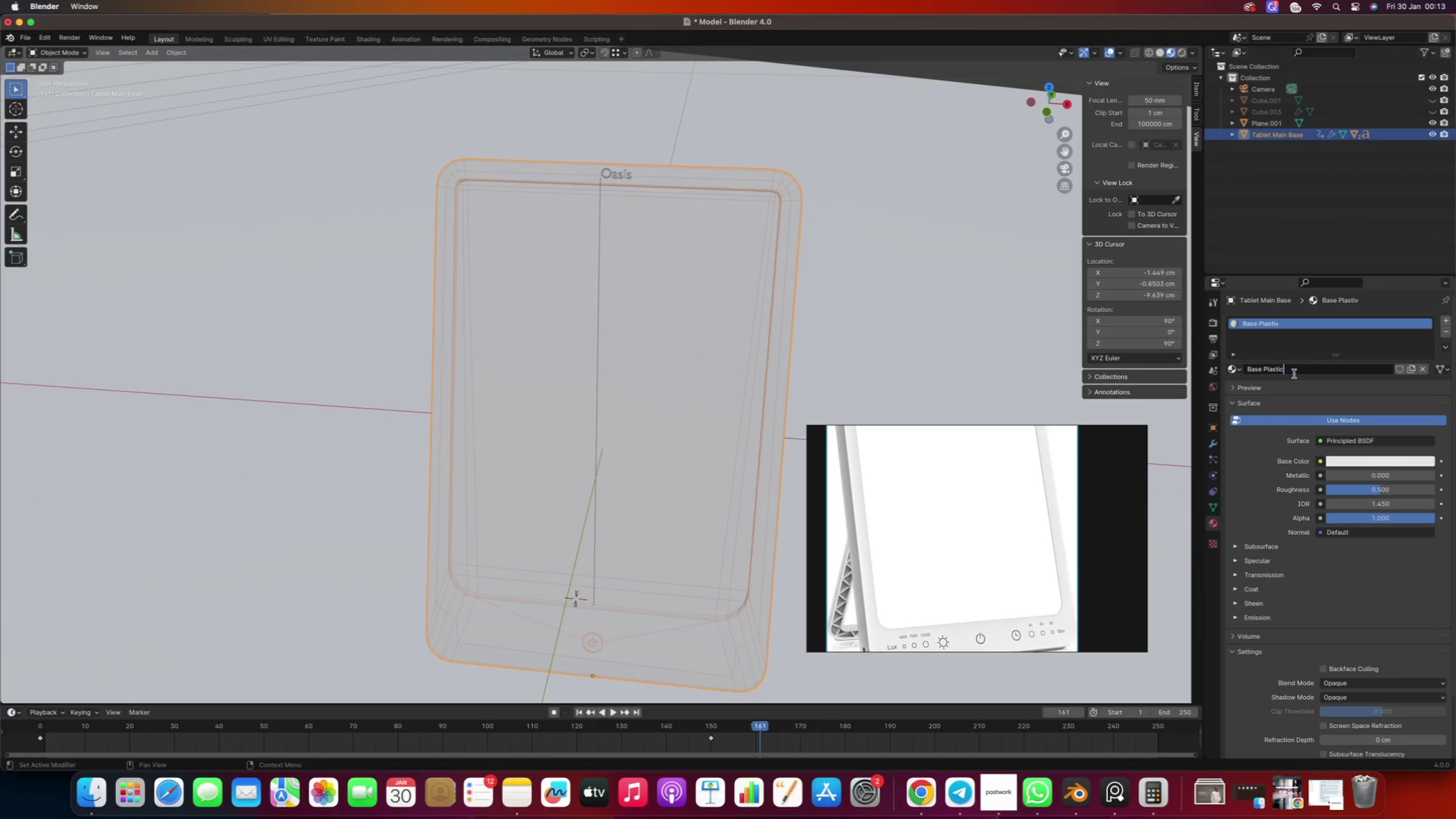 
key(C)
 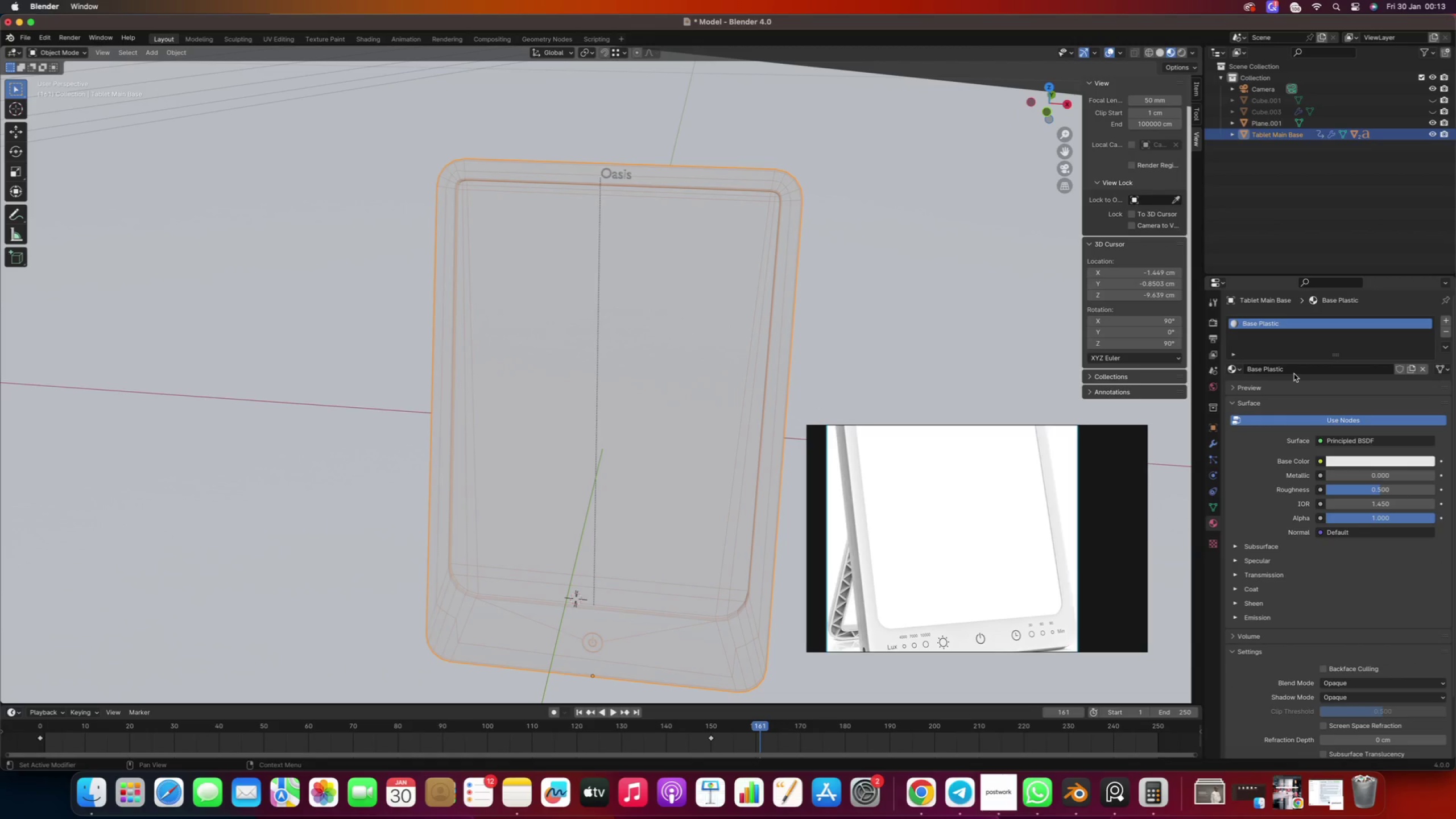 
key(Enter)
 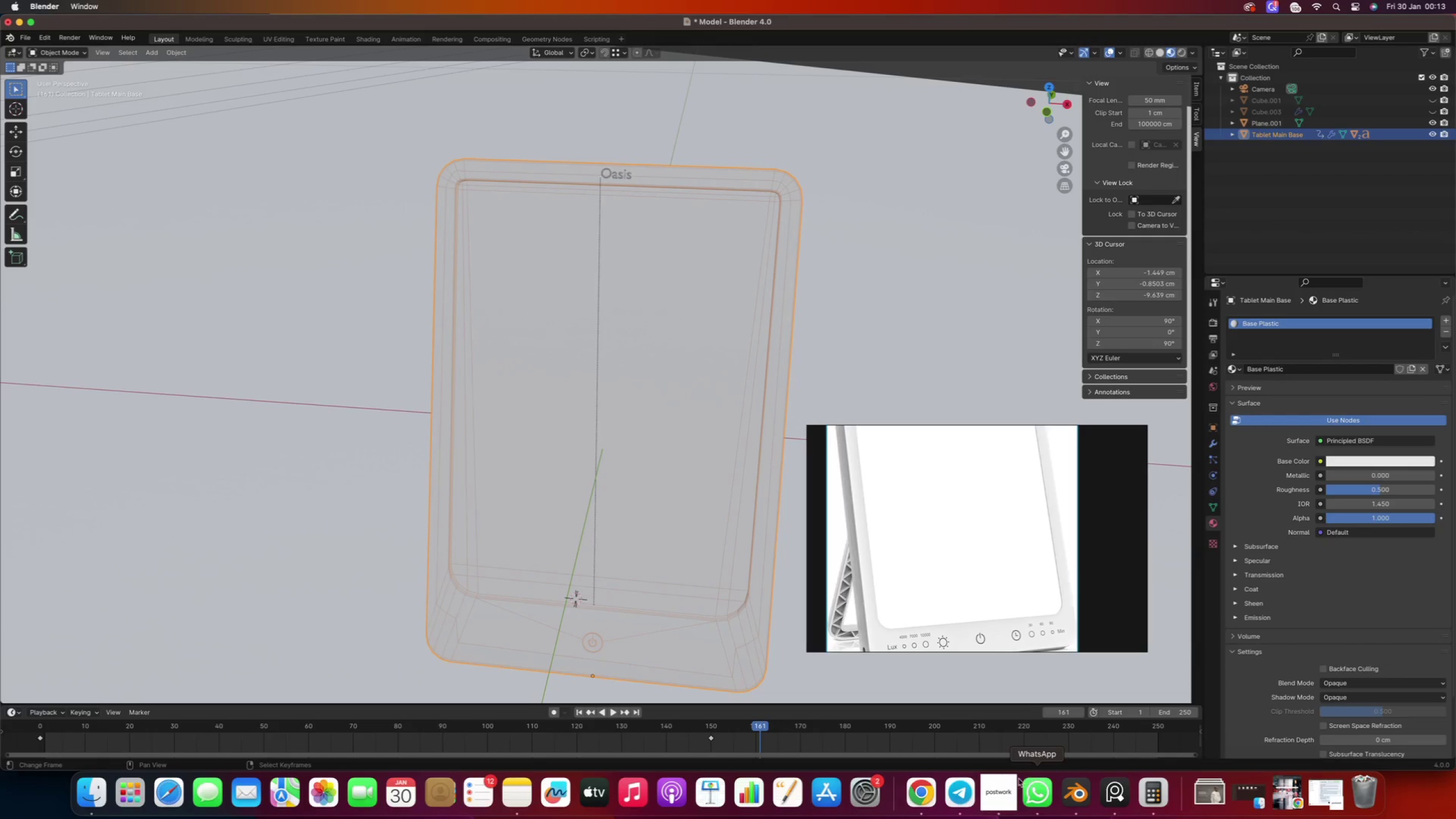 
left_click([991, 793])